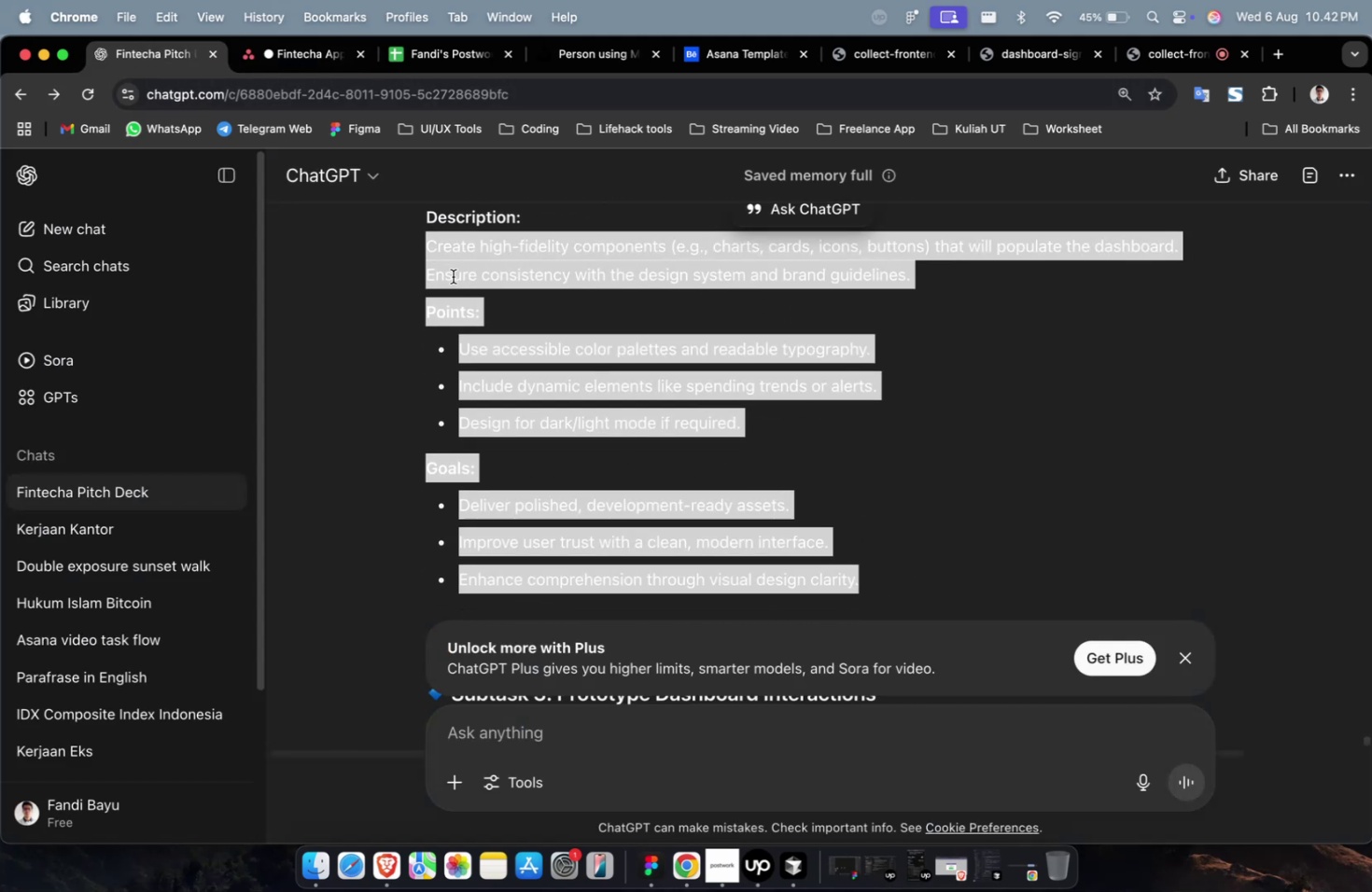 
scroll: coordinate [453, 276], scroll_direction: down, amount: 4.0
 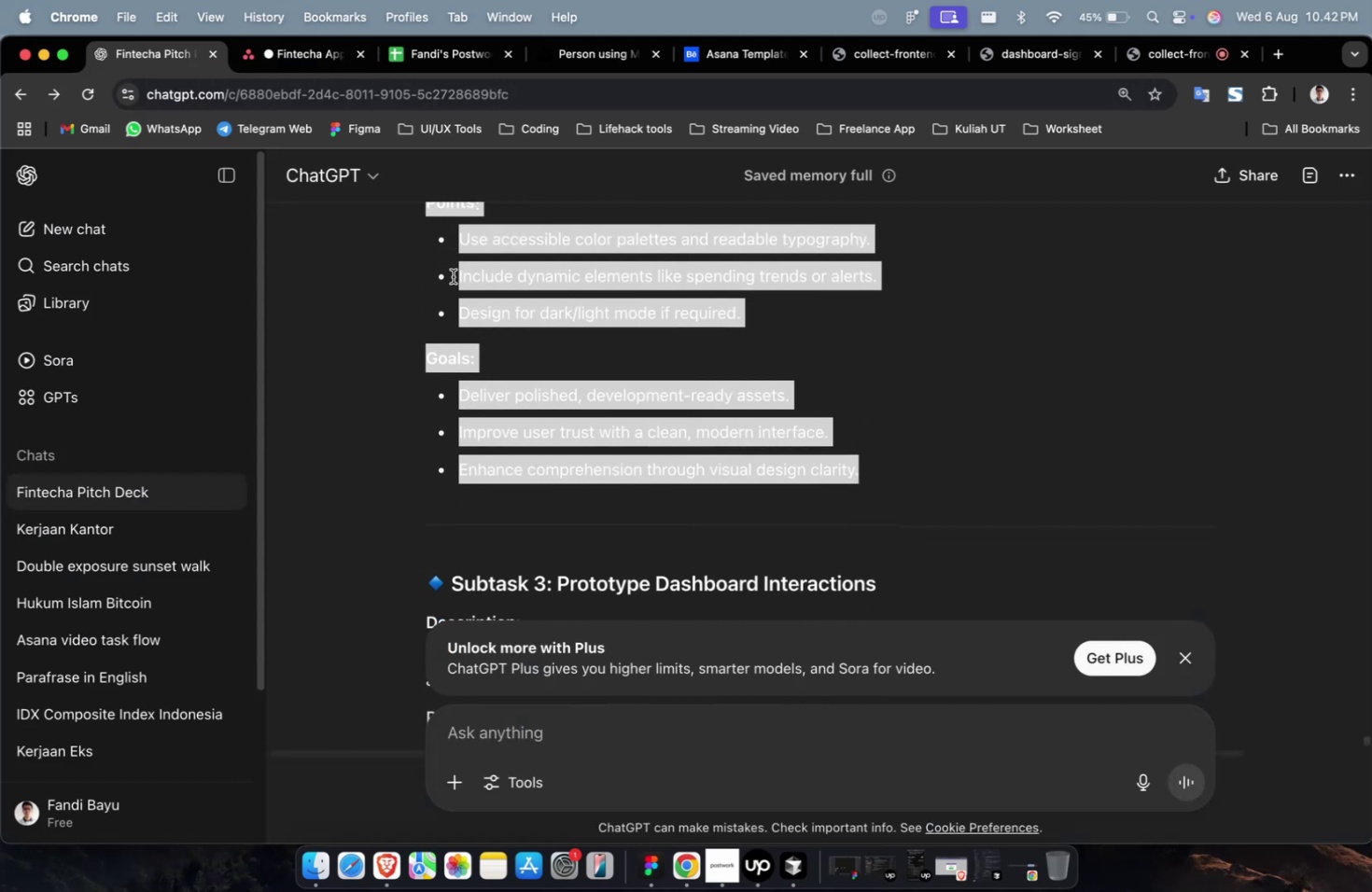 
key(Meta+C)
 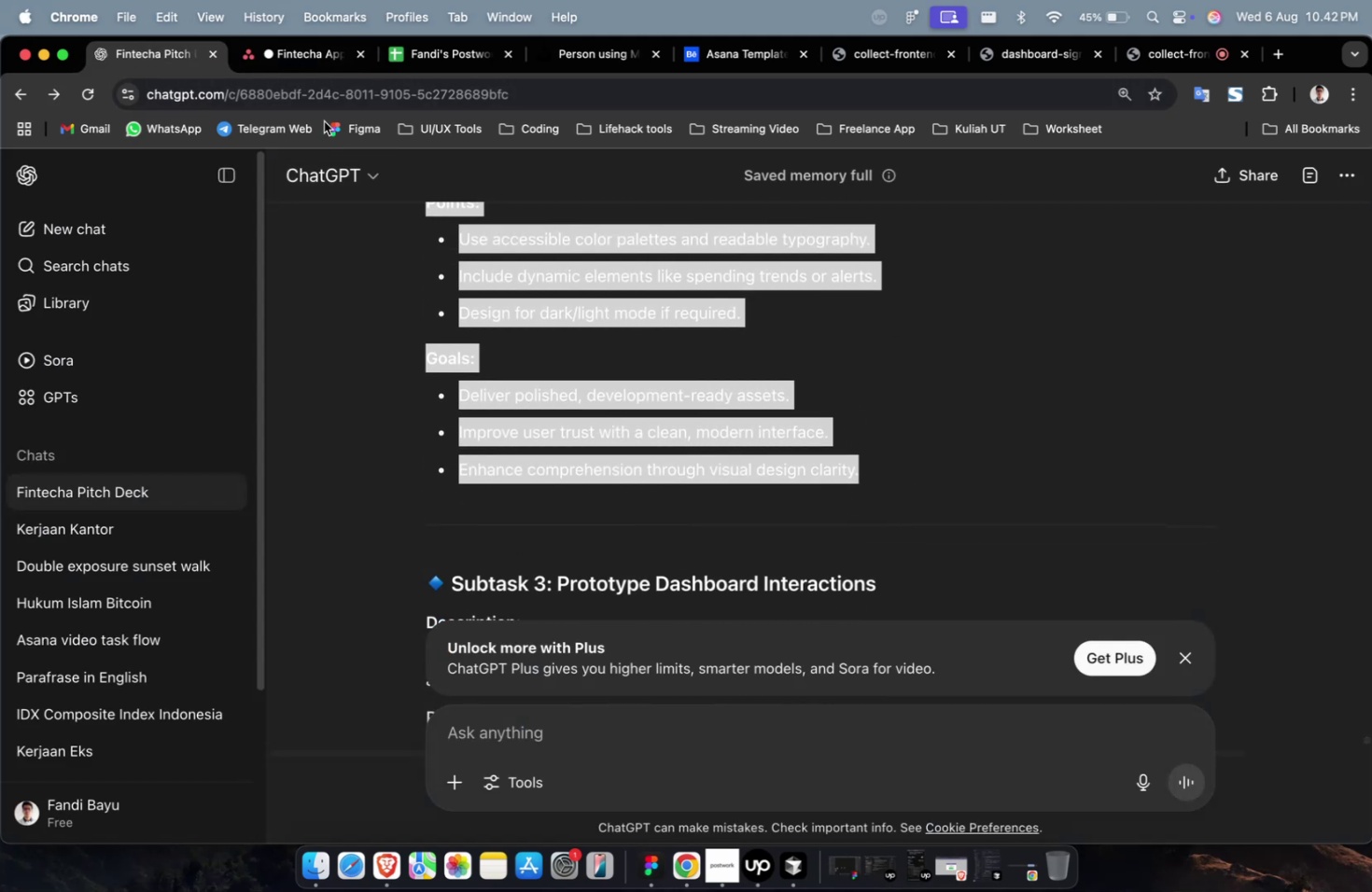 
key(Meta+C)
 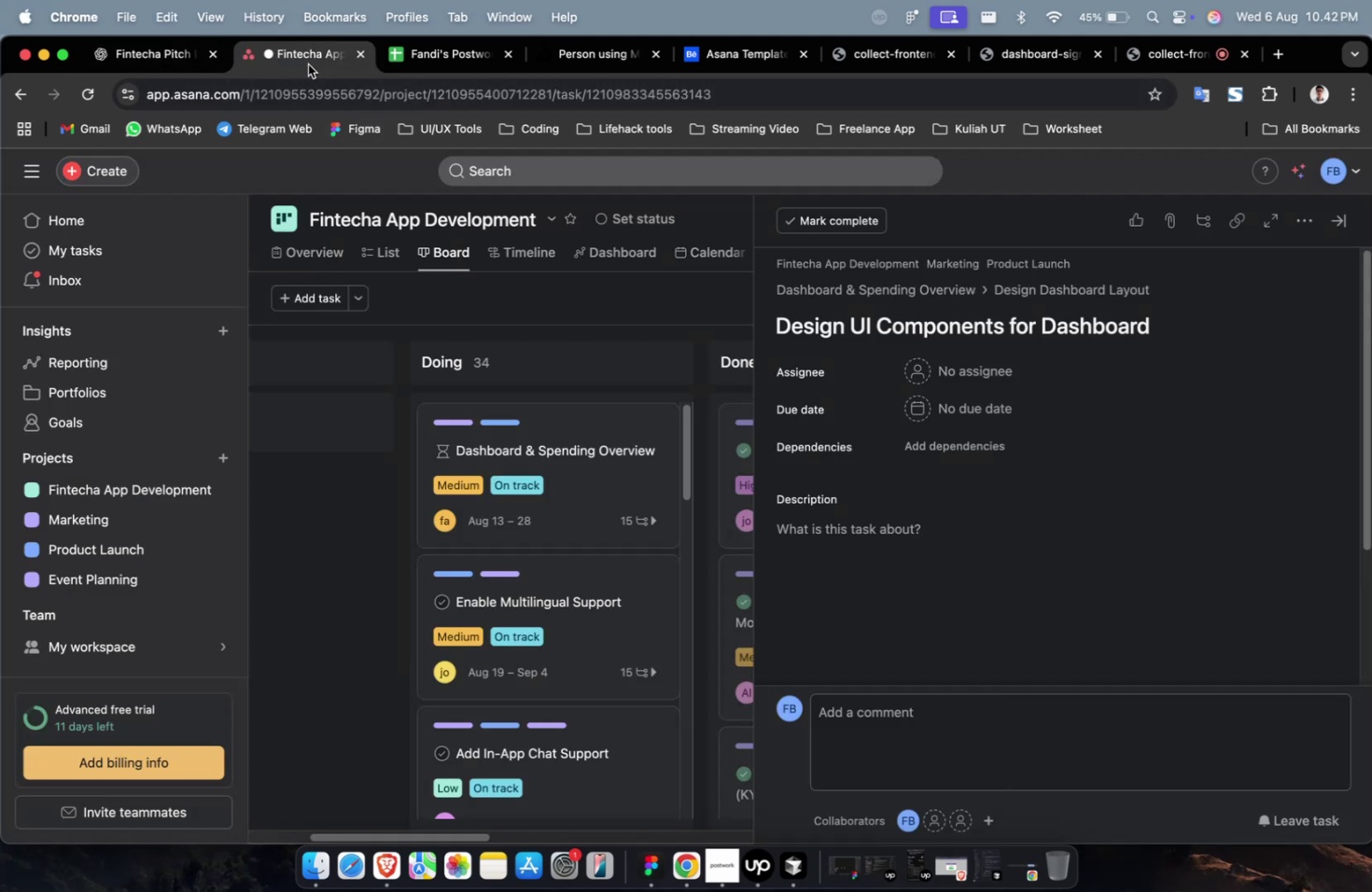 
left_click([308, 64])
 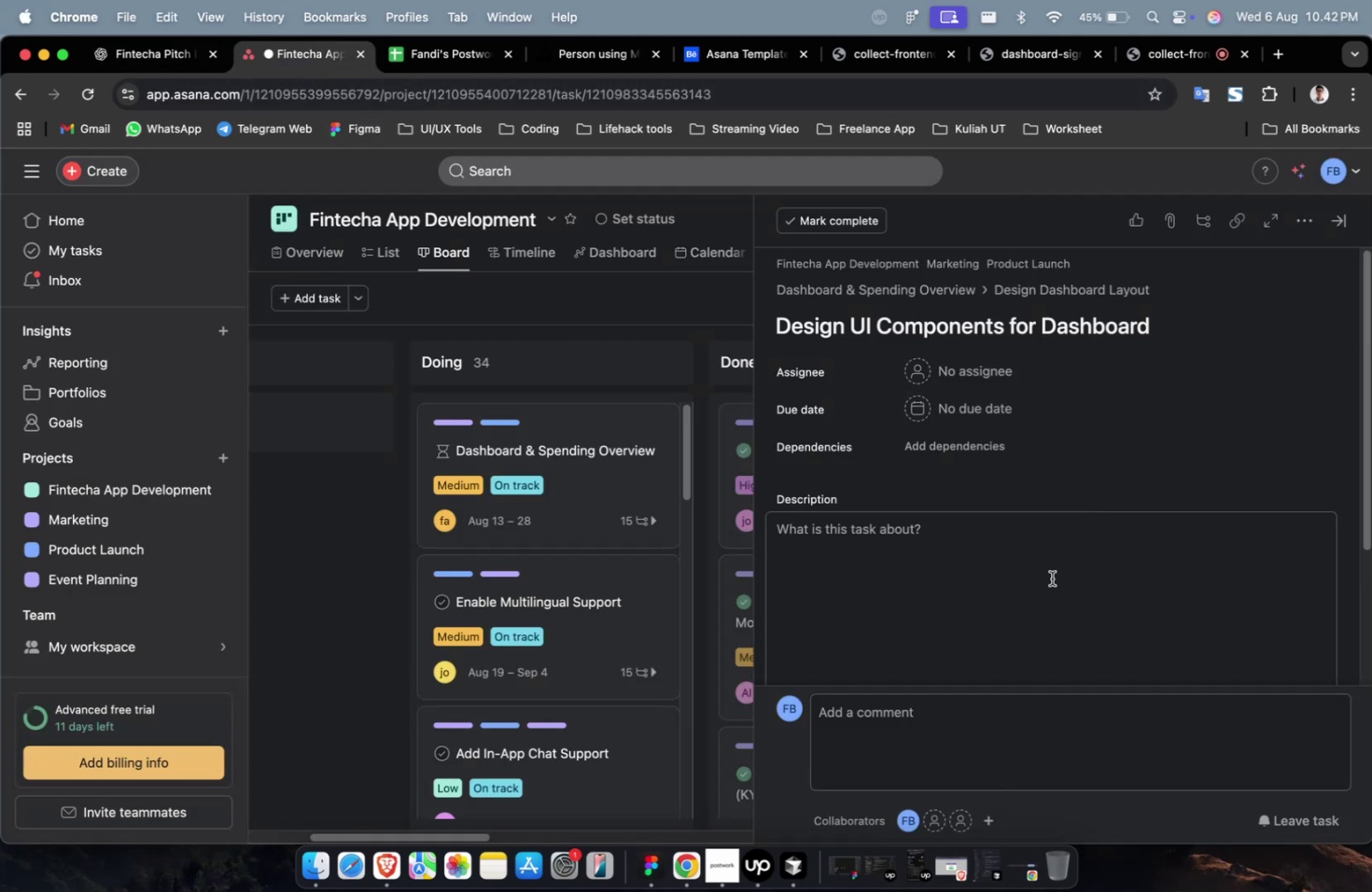 
double_click([1051, 578])
 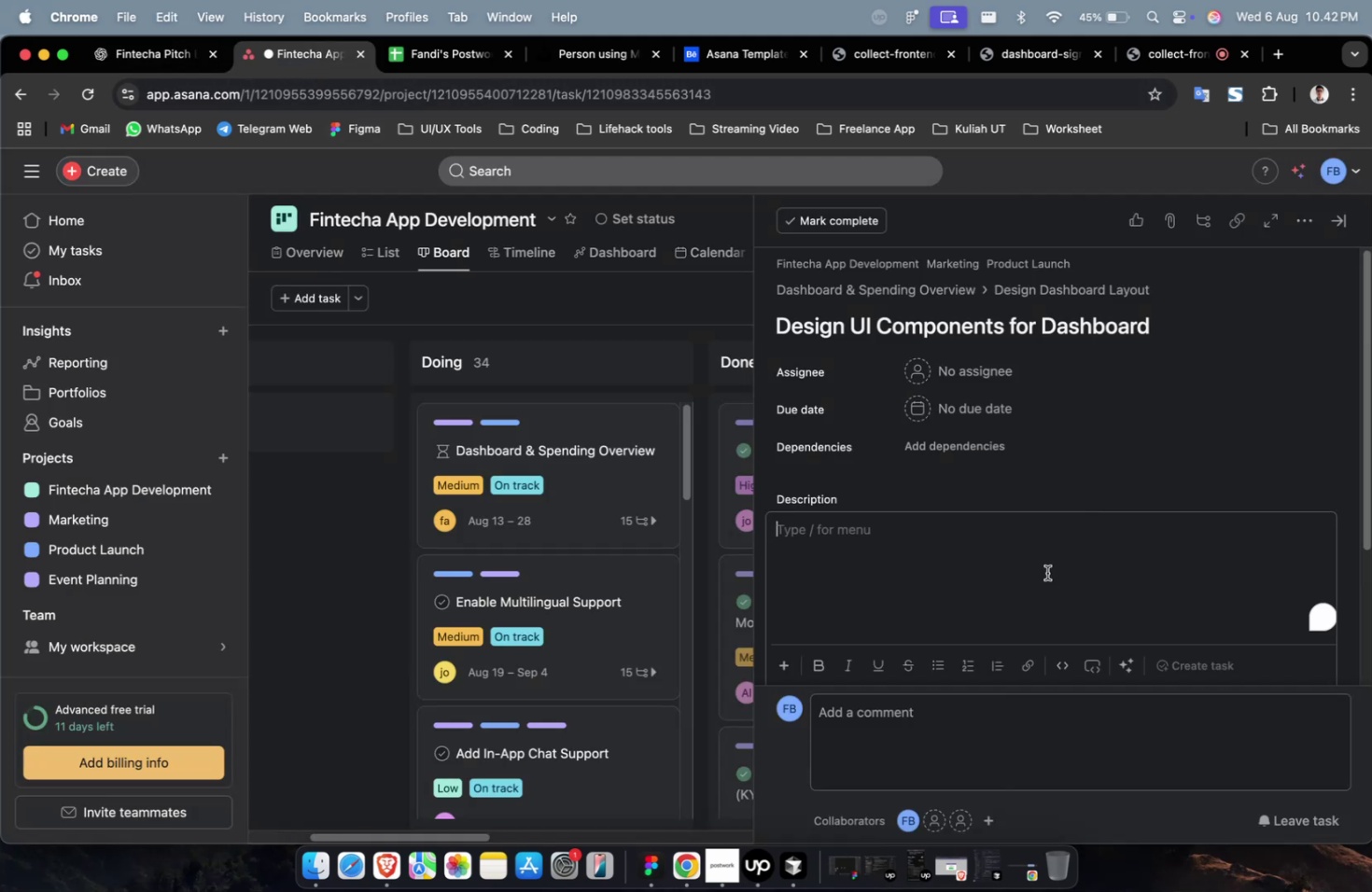 
key(Meta+CommandLeft)
 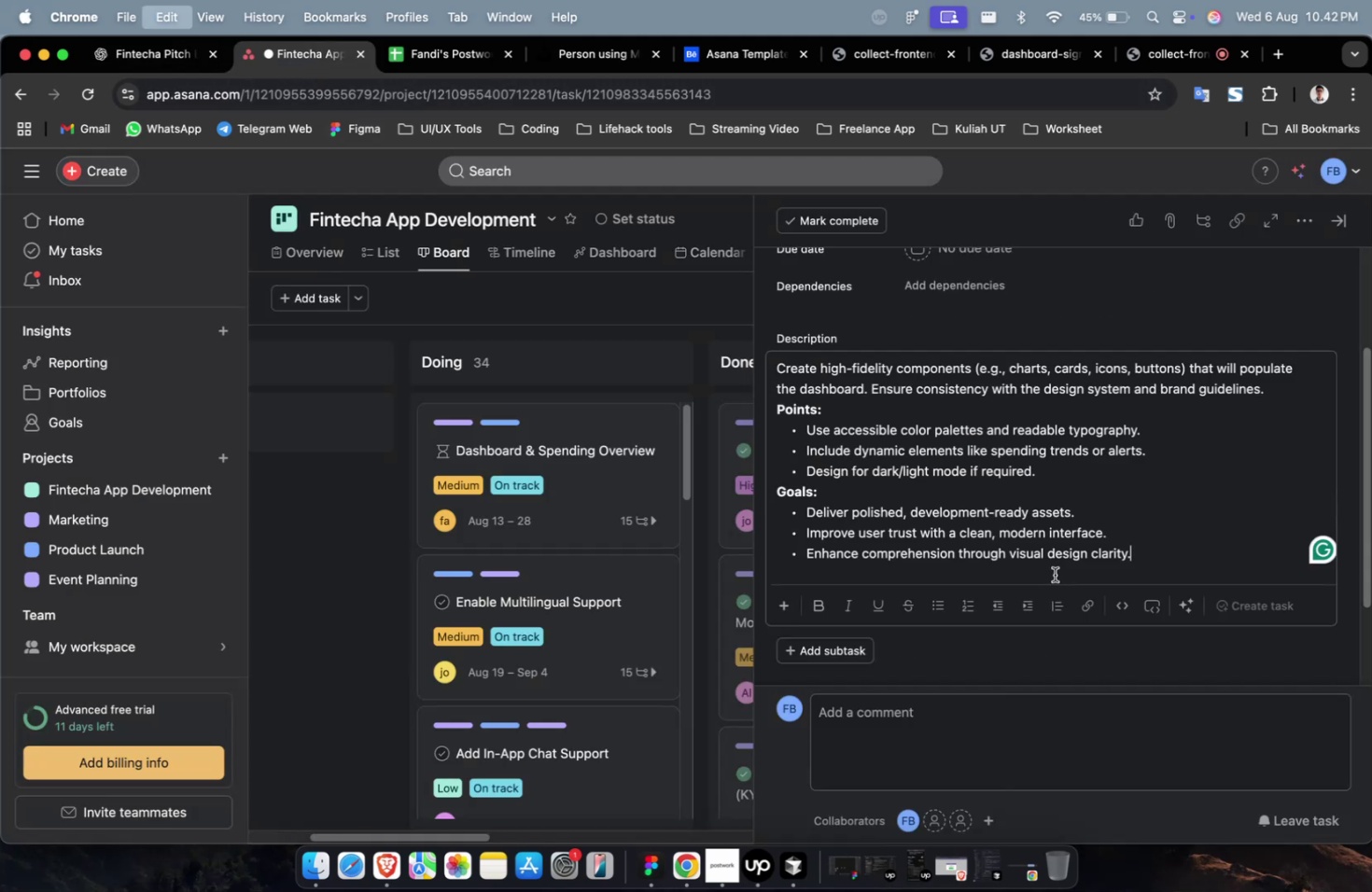 
key(Meta+V)
 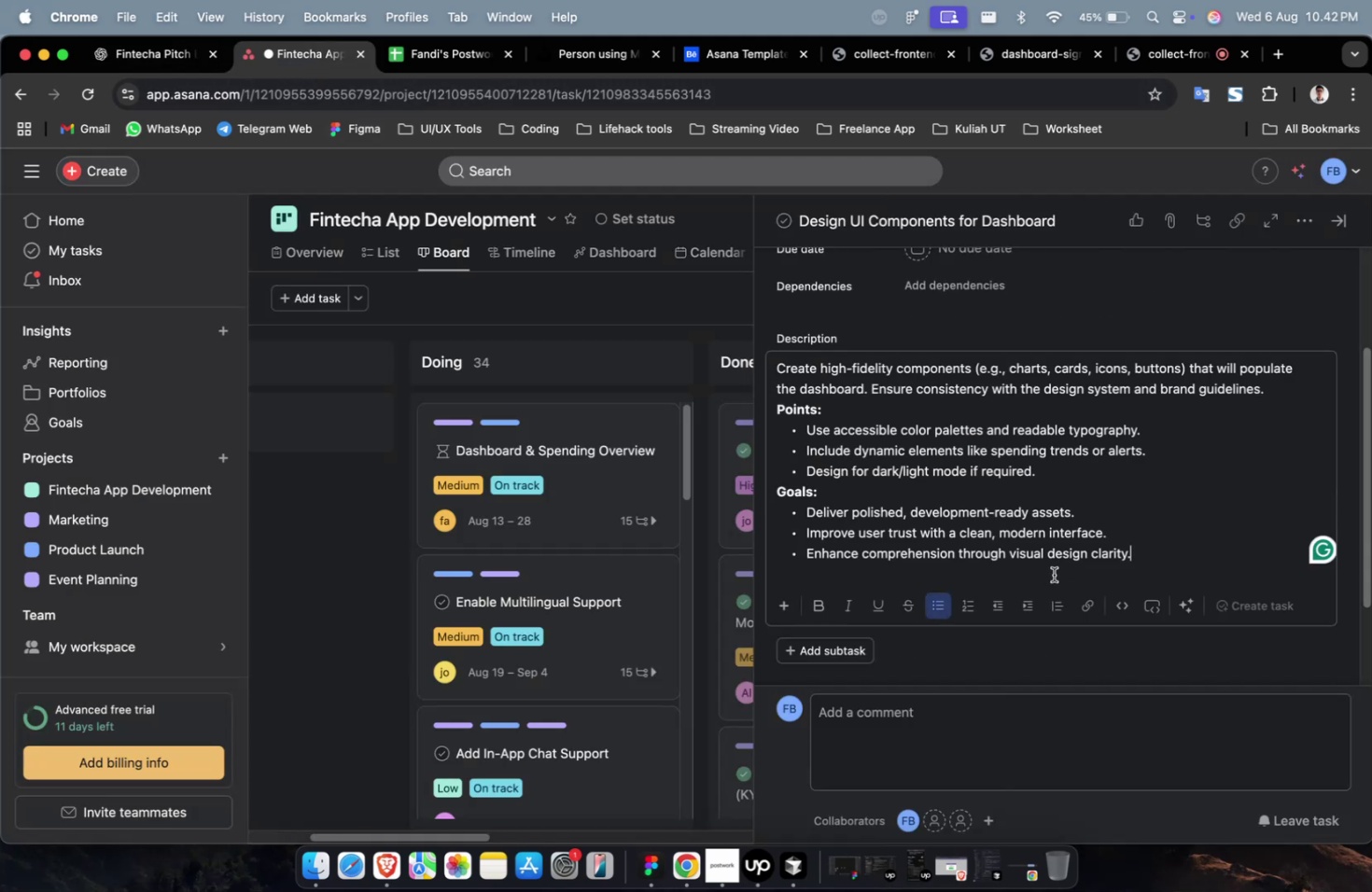 
scroll: coordinate [1053, 574], scroll_direction: up, amount: 4.0
 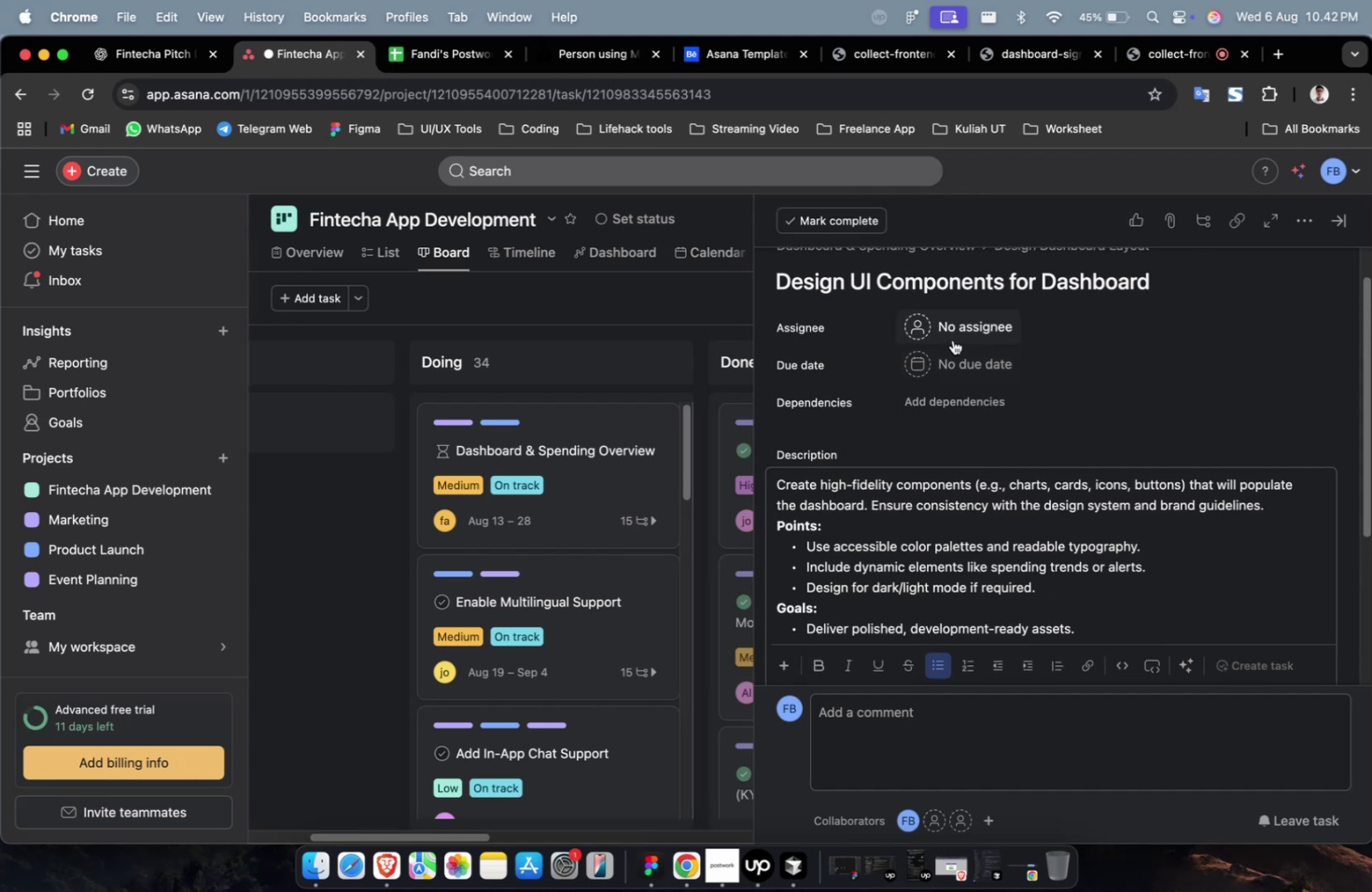 
left_click([960, 334])
 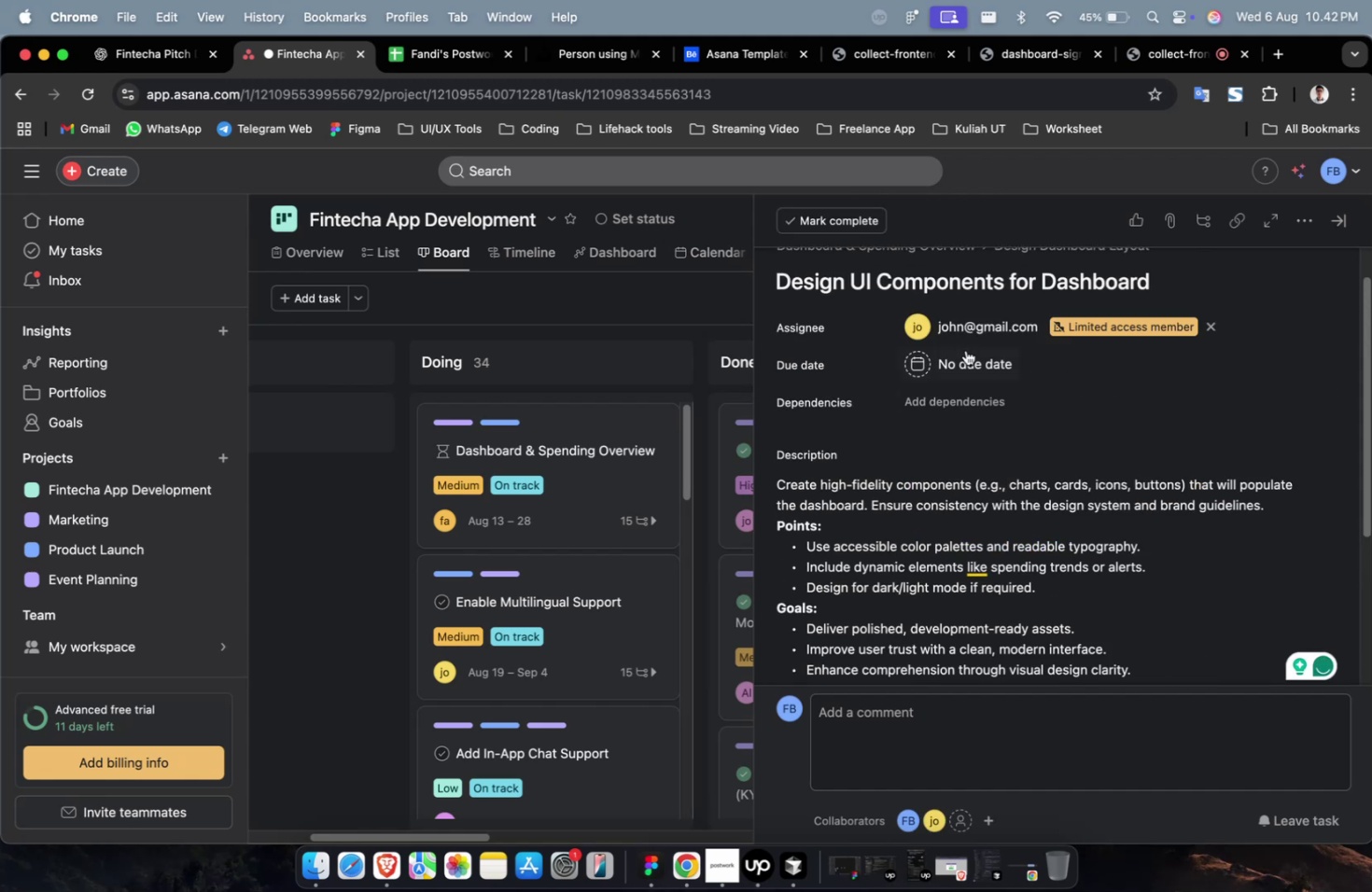 
double_click([961, 332])
 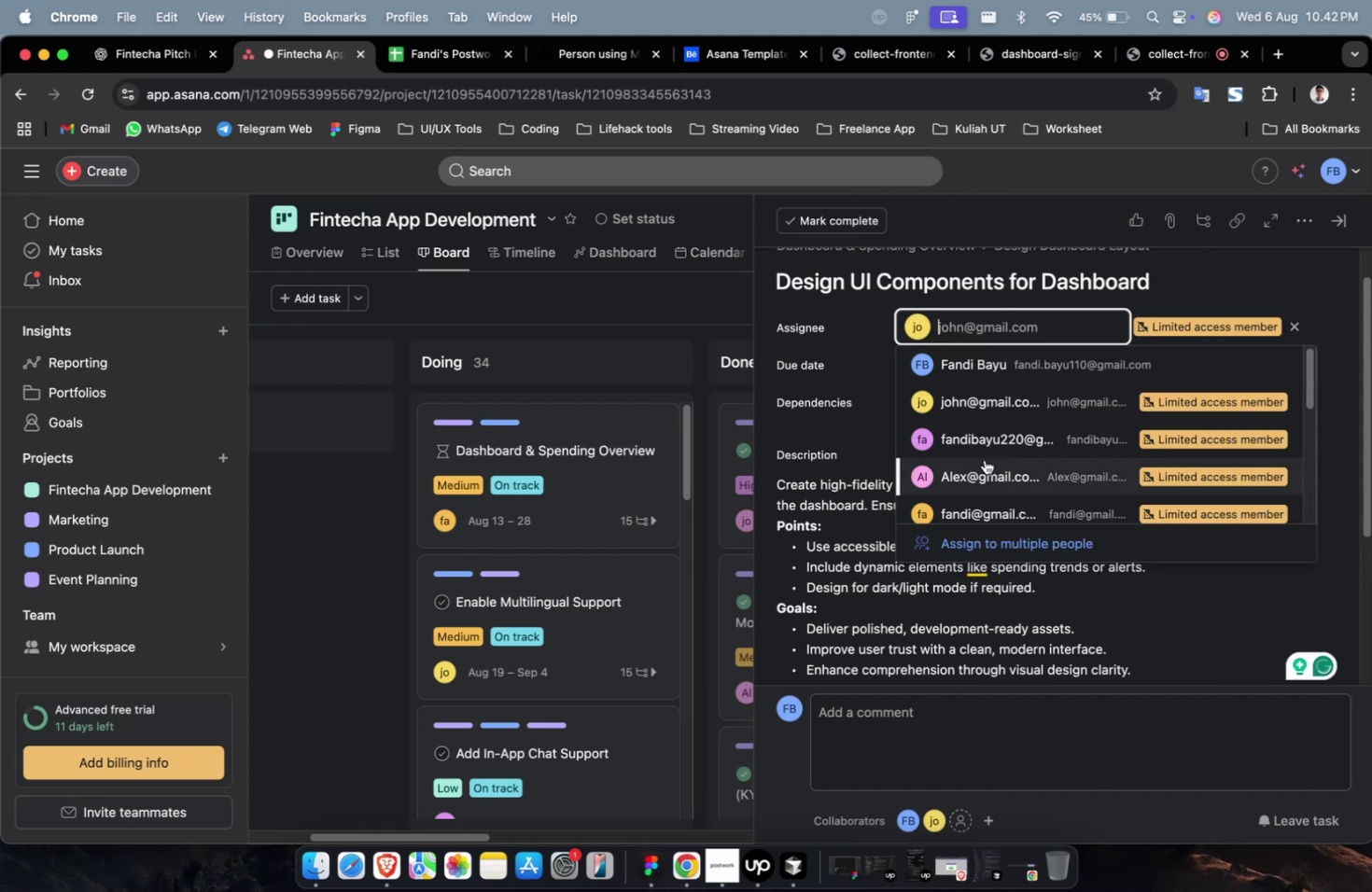 
scroll: coordinate [984, 459], scroll_direction: down, amount: 9.0
 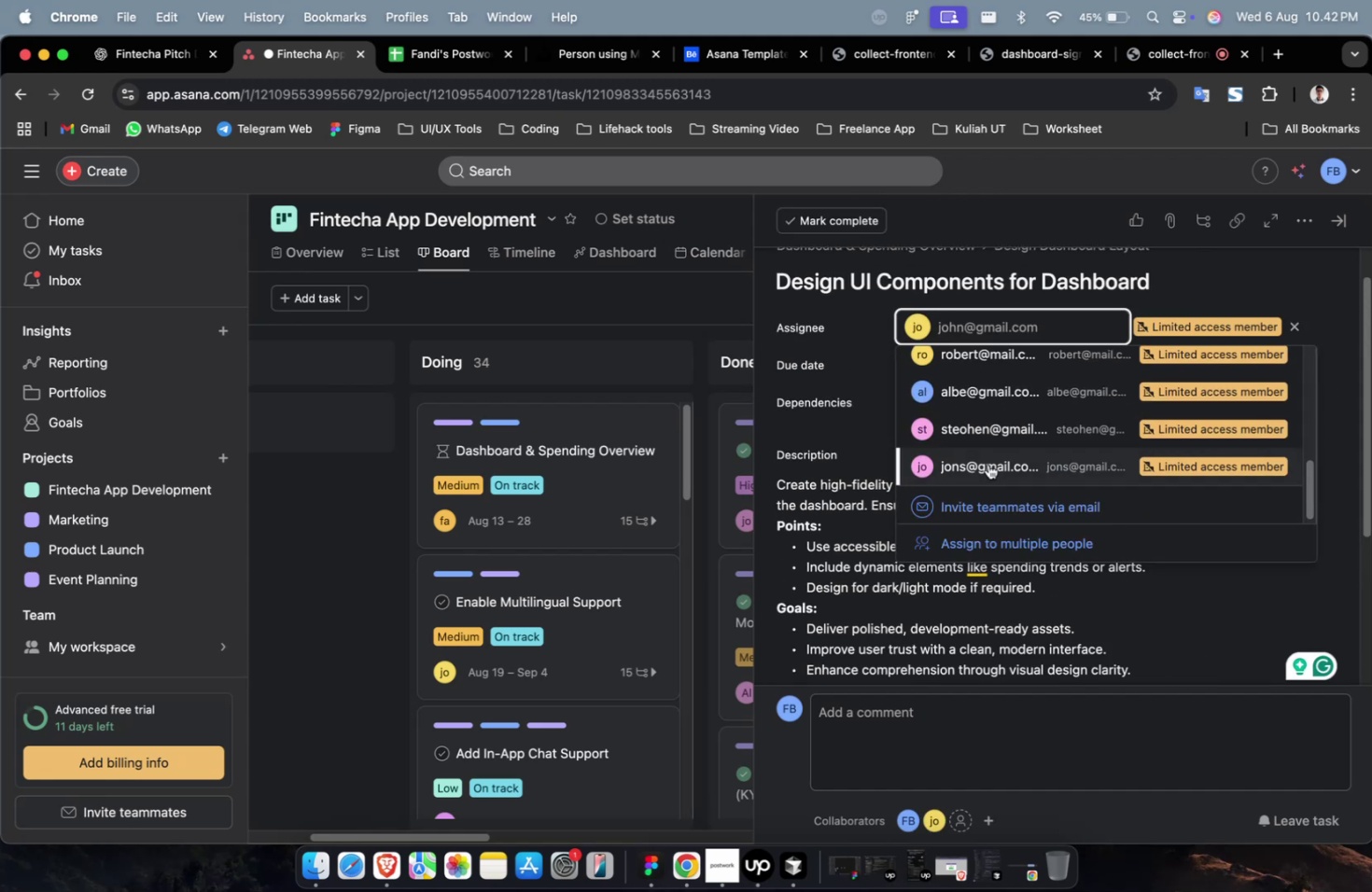 
left_click([987, 464])
 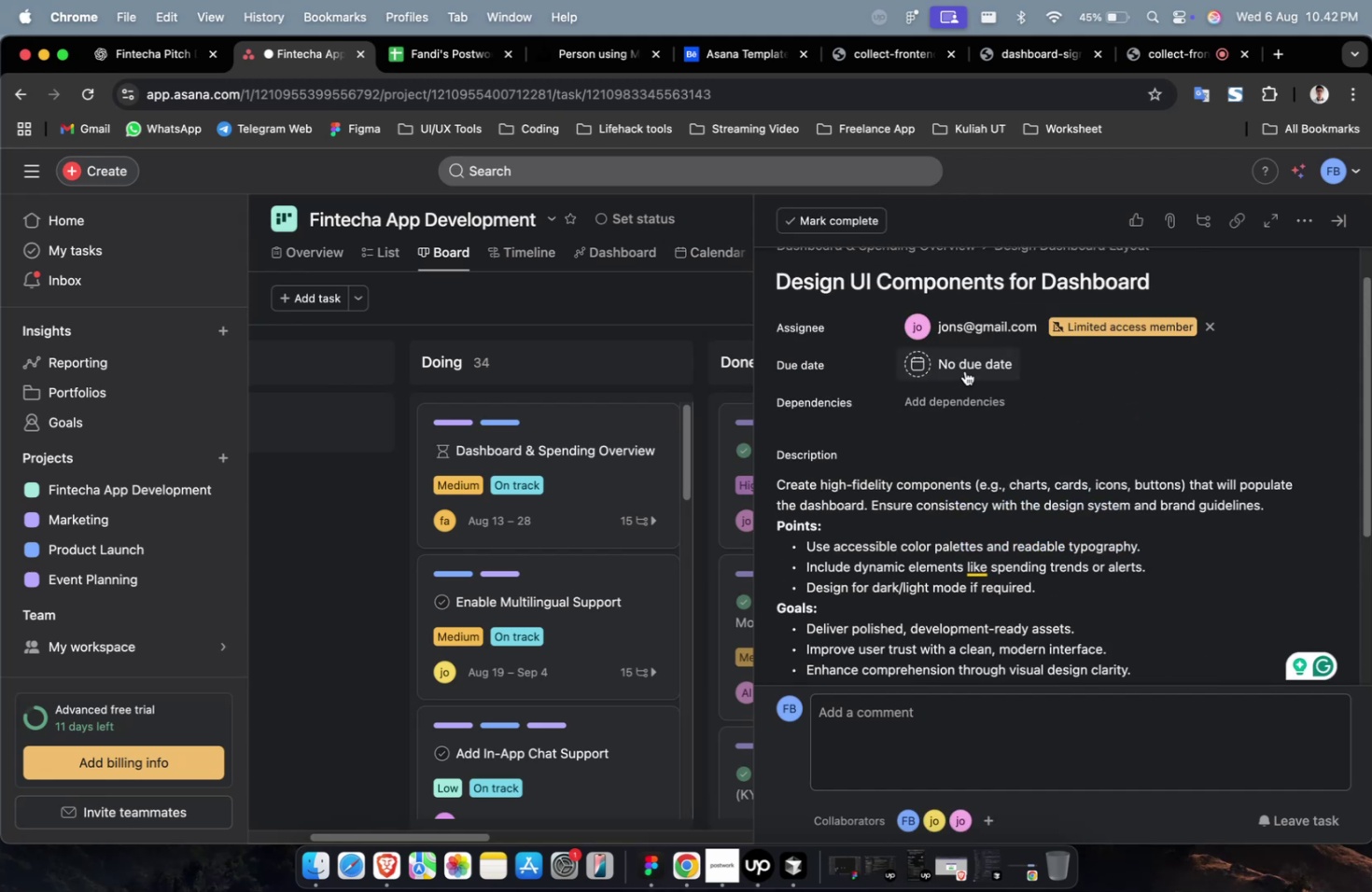 
double_click([964, 370])
 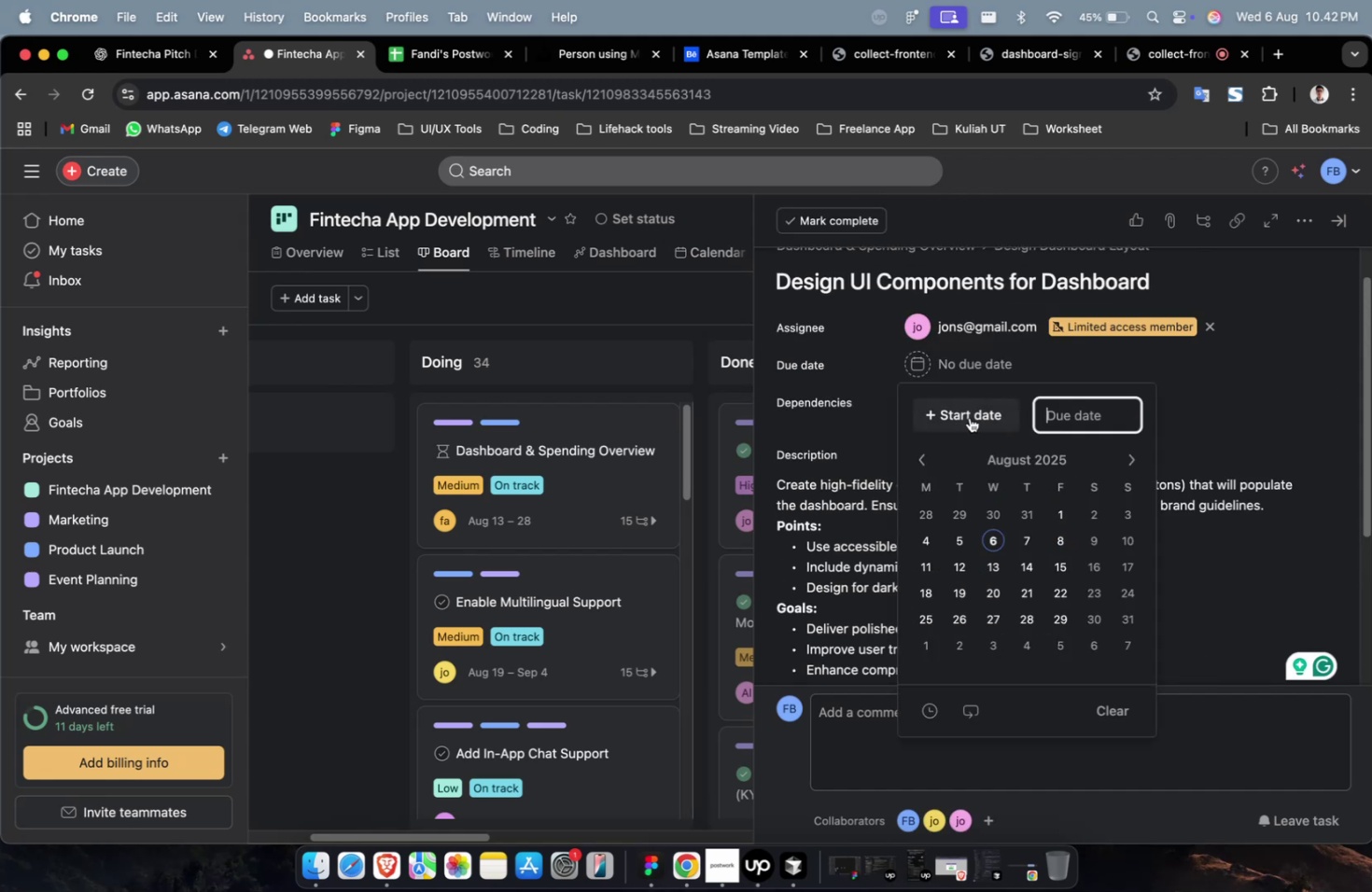 
triple_click([969, 417])
 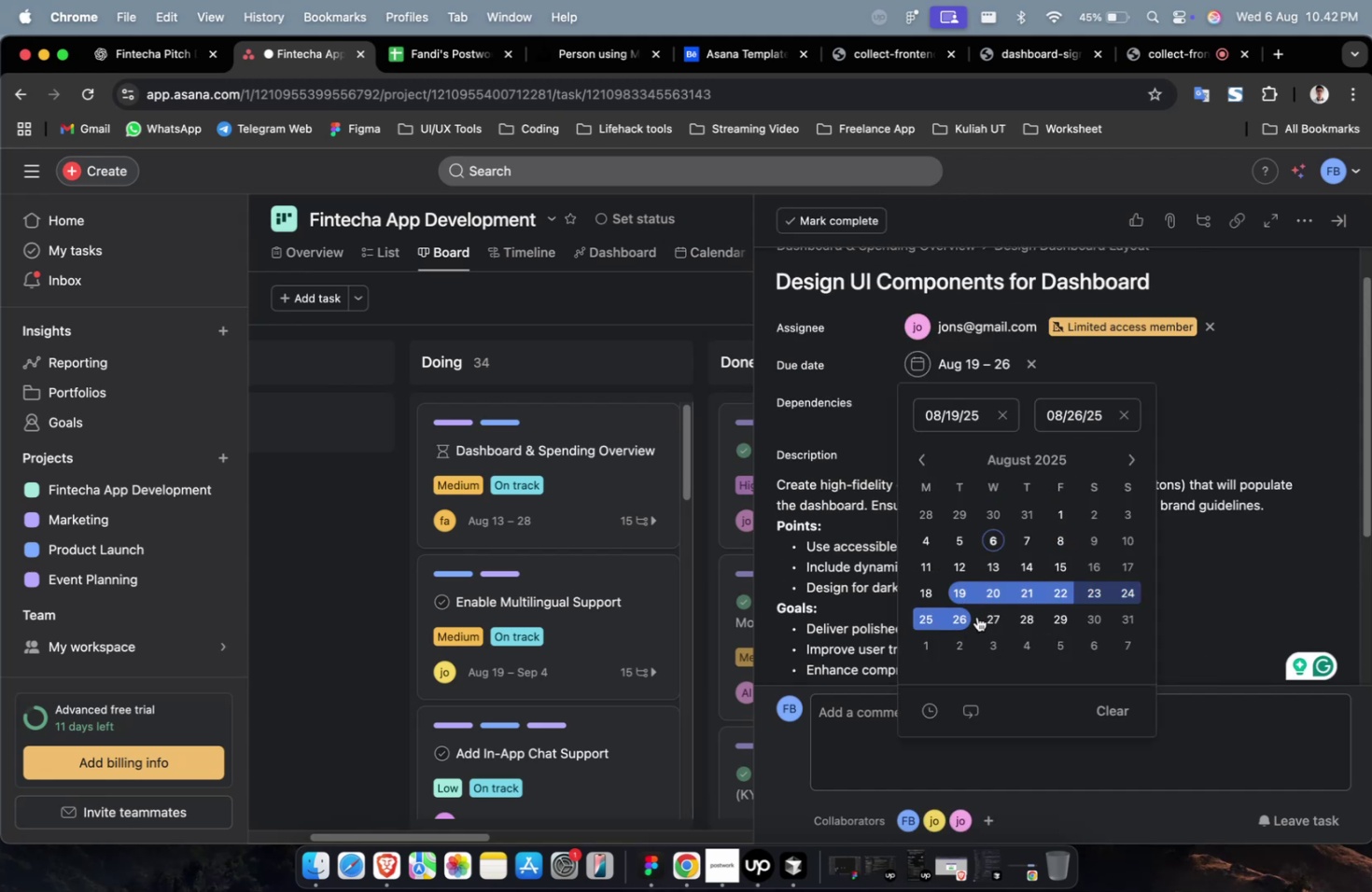 
triple_click([1289, 508])
 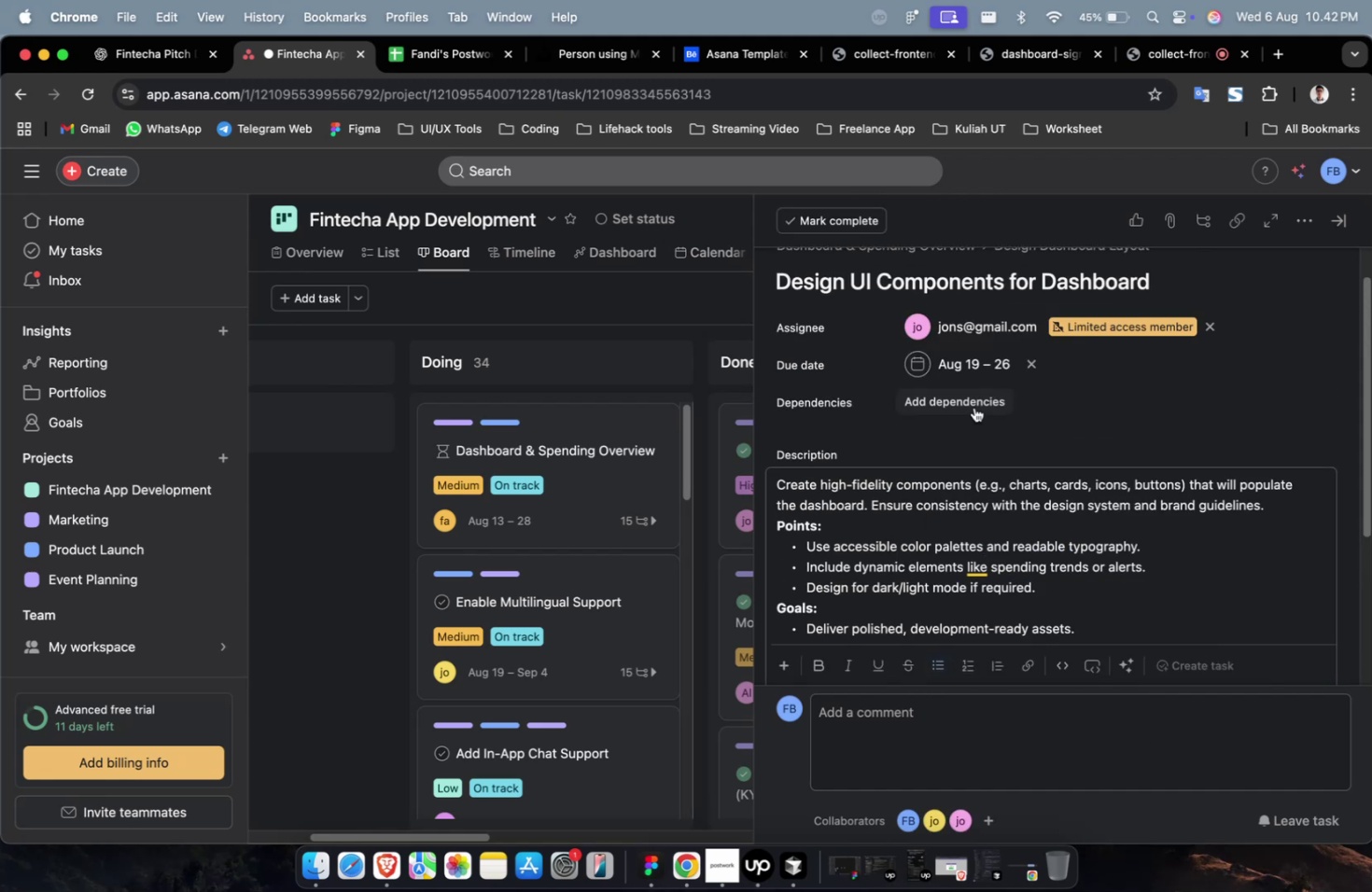 
triple_click([973, 407])
 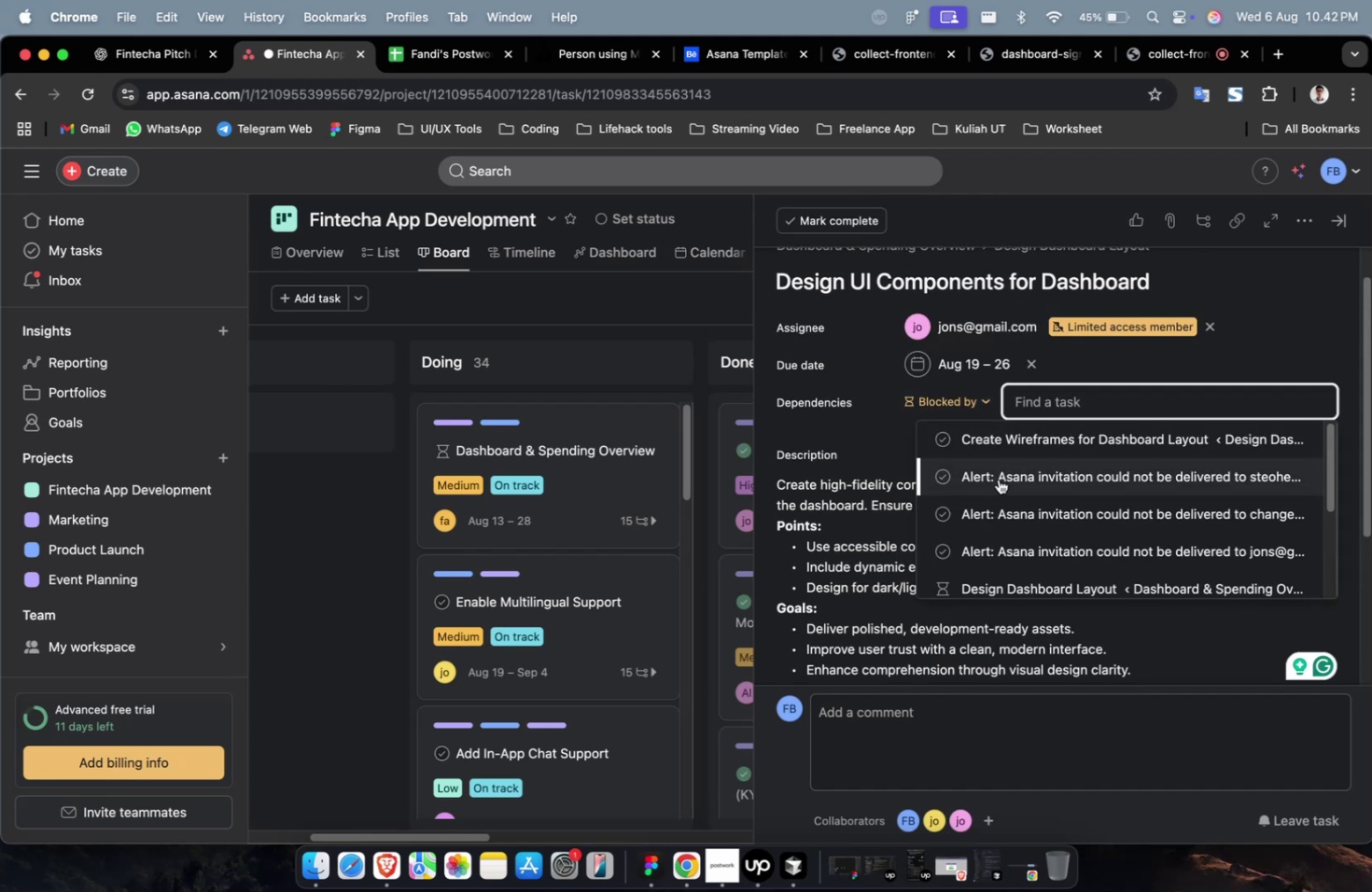 
triple_click([998, 480])
 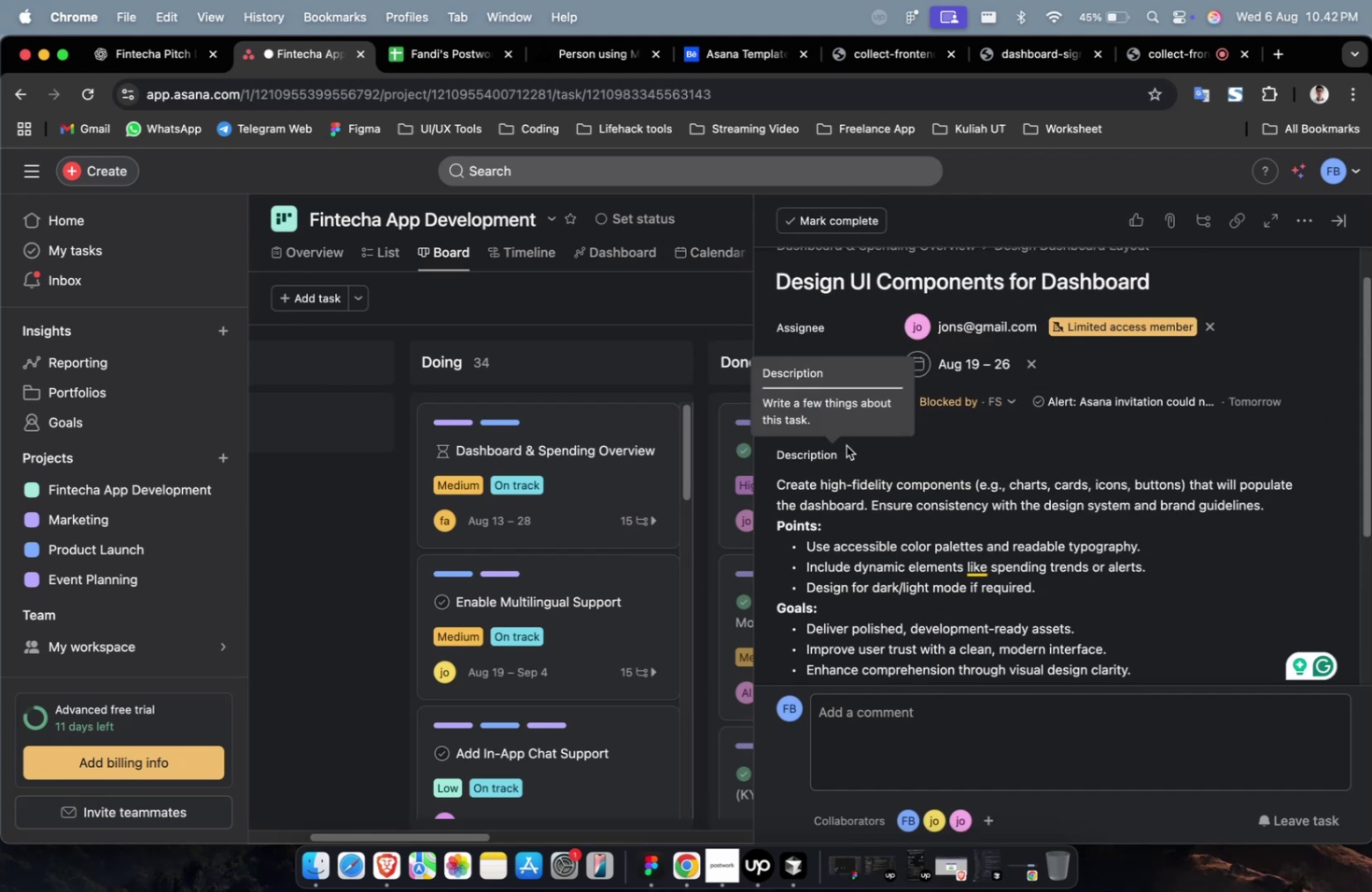 
scroll: coordinate [846, 445], scroll_direction: down, amount: 11.0
 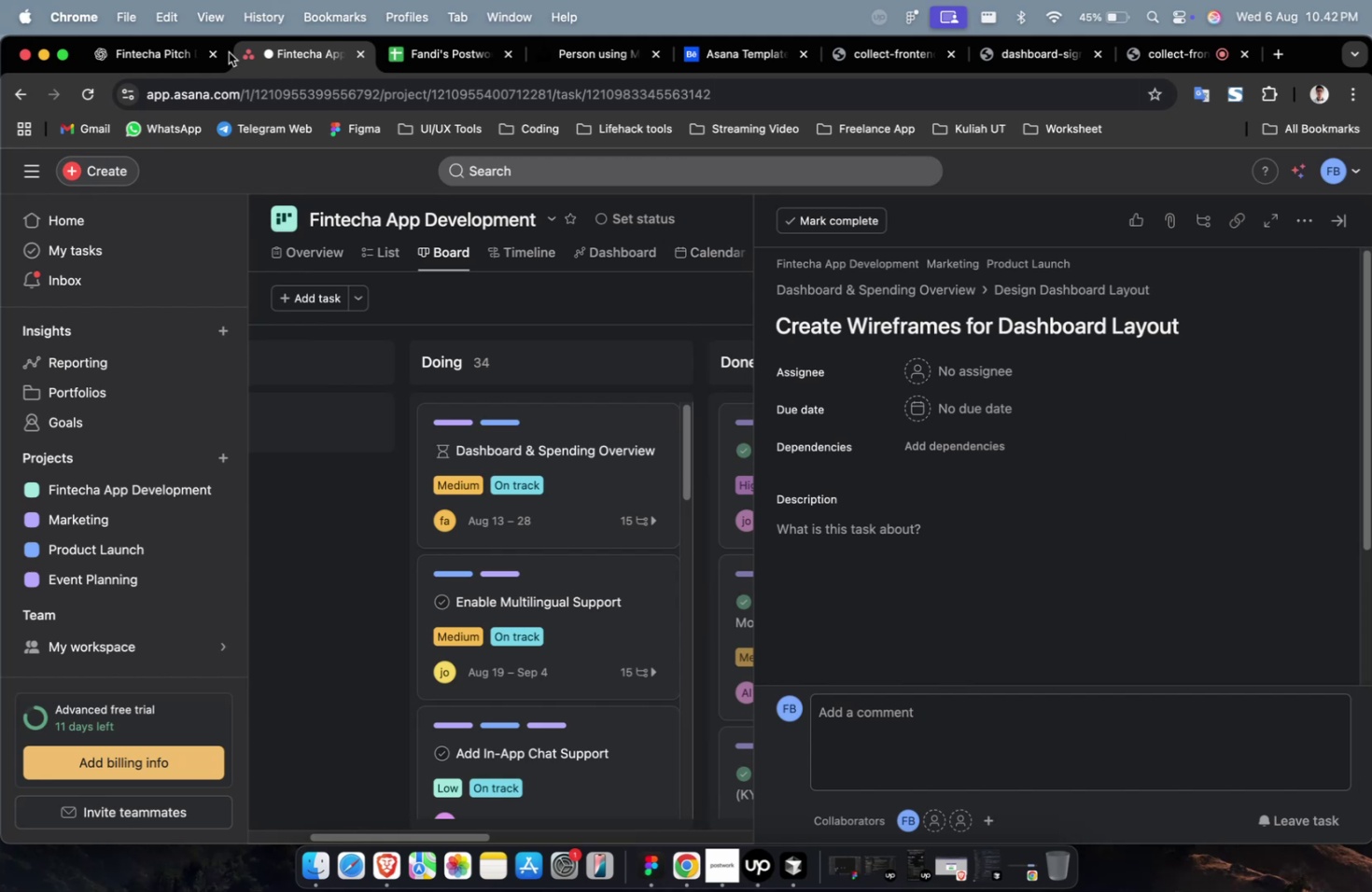 
left_click([132, 51])
 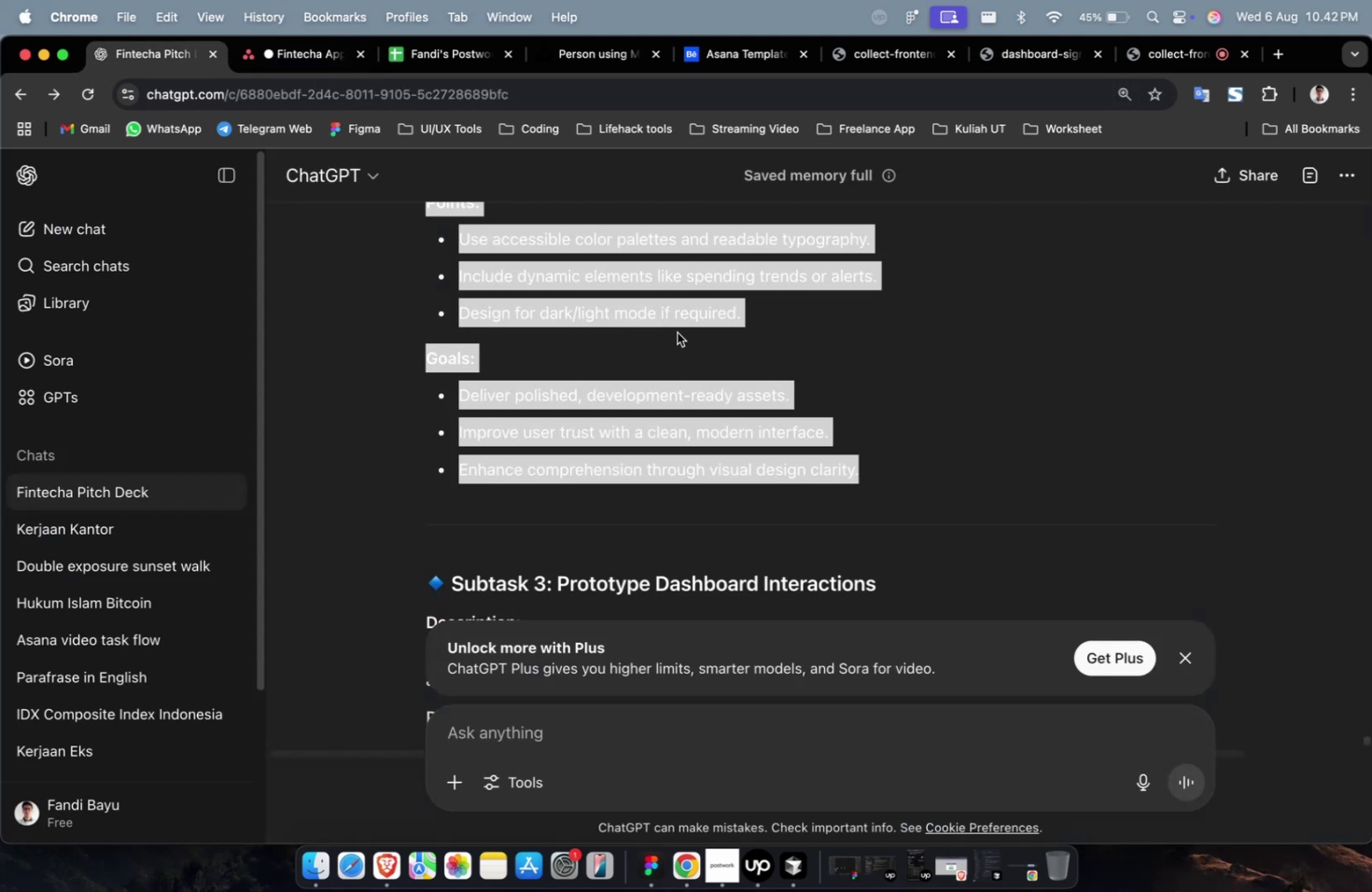 
scroll: coordinate [678, 333], scroll_direction: up, amount: 13.0
 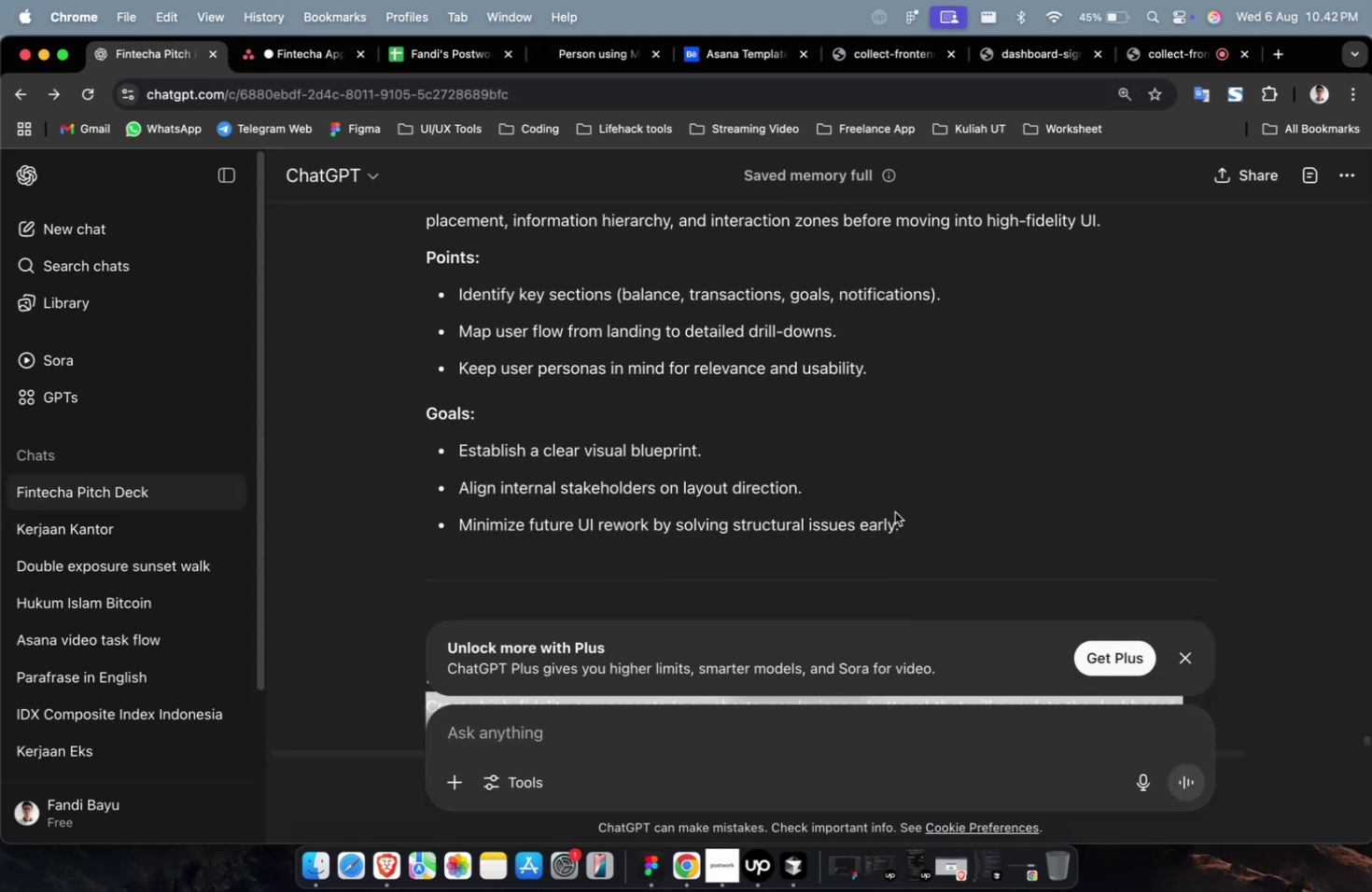 
left_click_drag(start_coordinate=[908, 523], to_coordinate=[426, 418])
 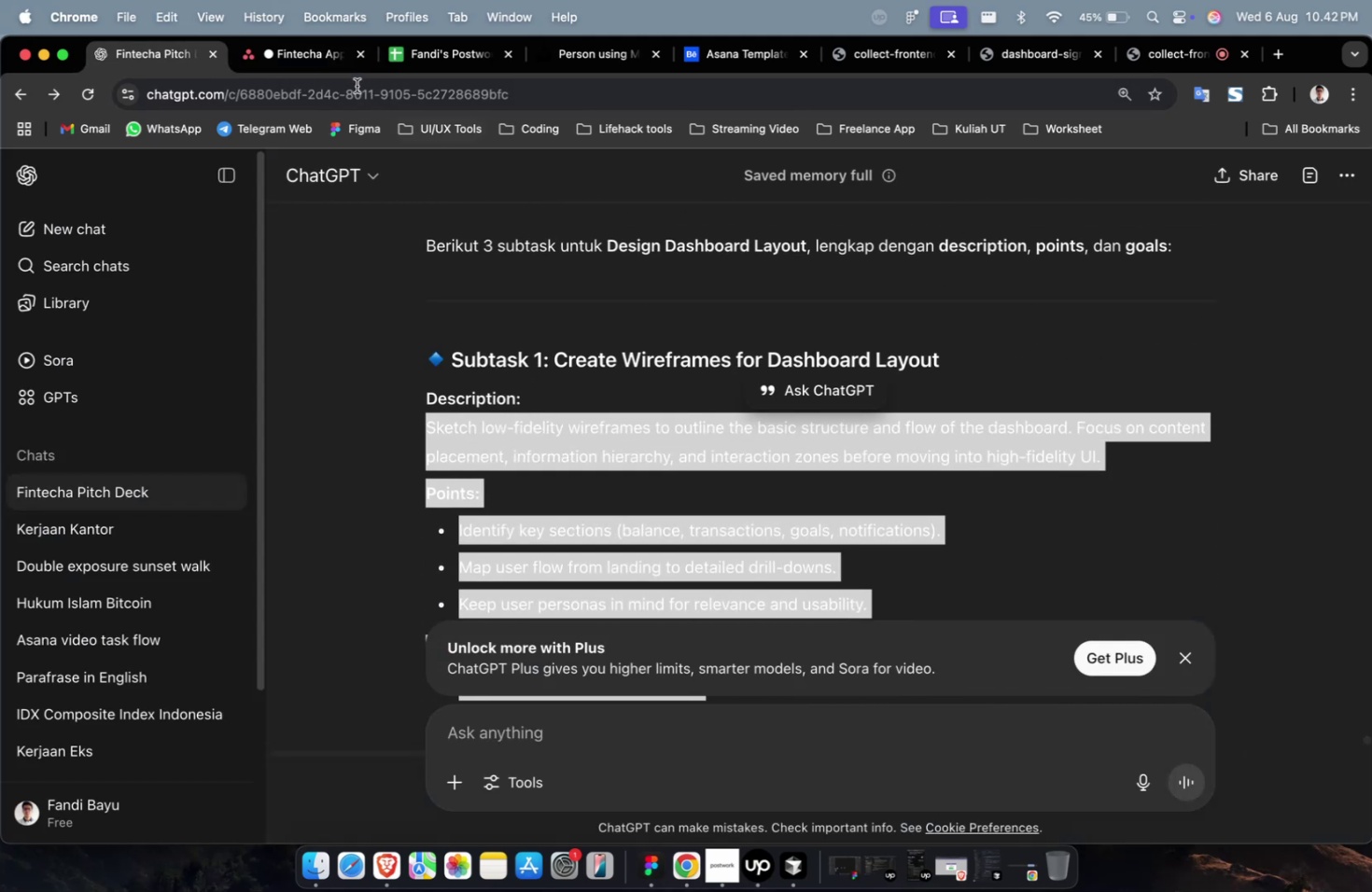 
scroll: coordinate [695, 395], scroll_direction: up, amount: 7.0
 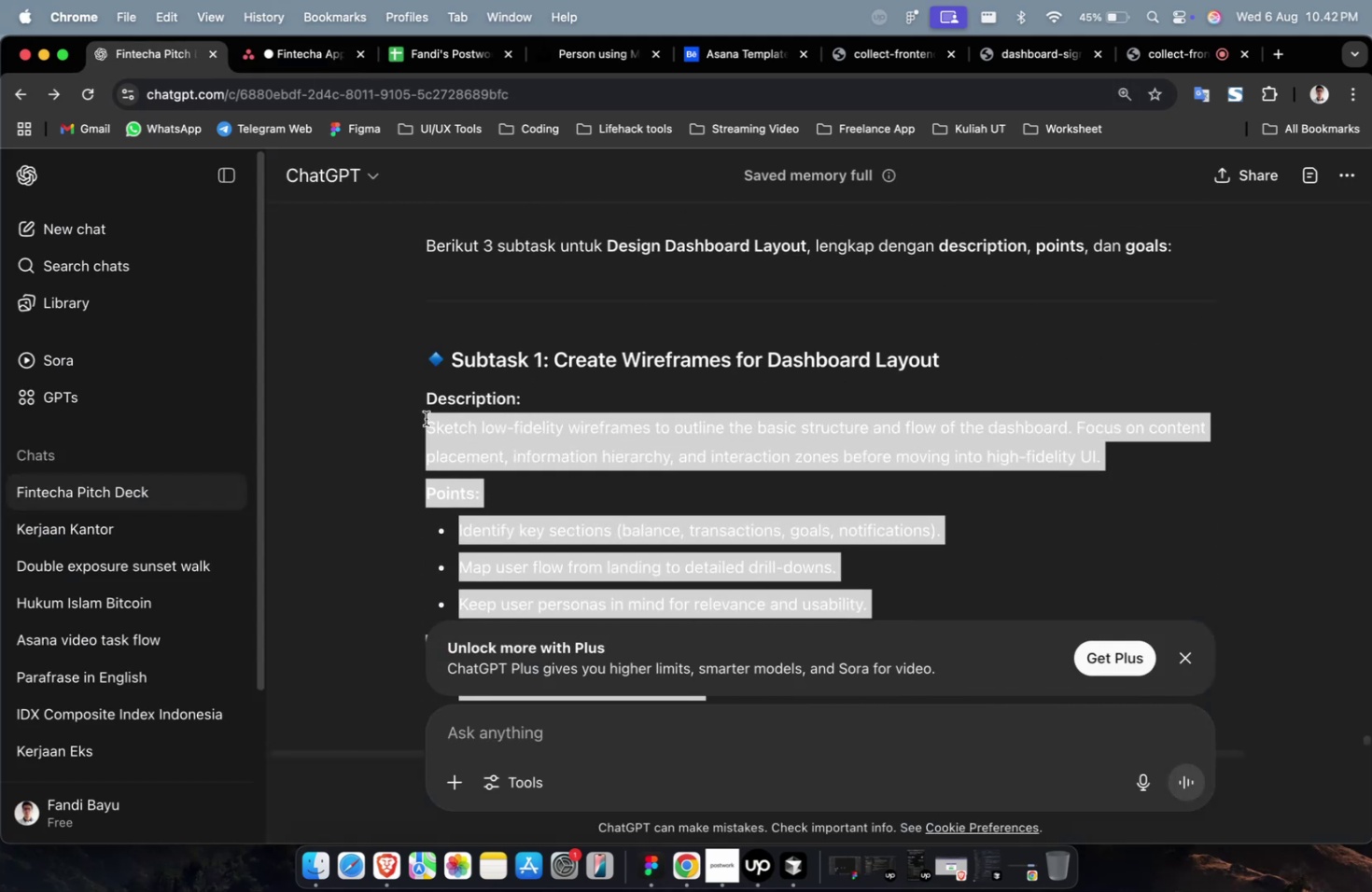 
key(Meta+CommandLeft)
 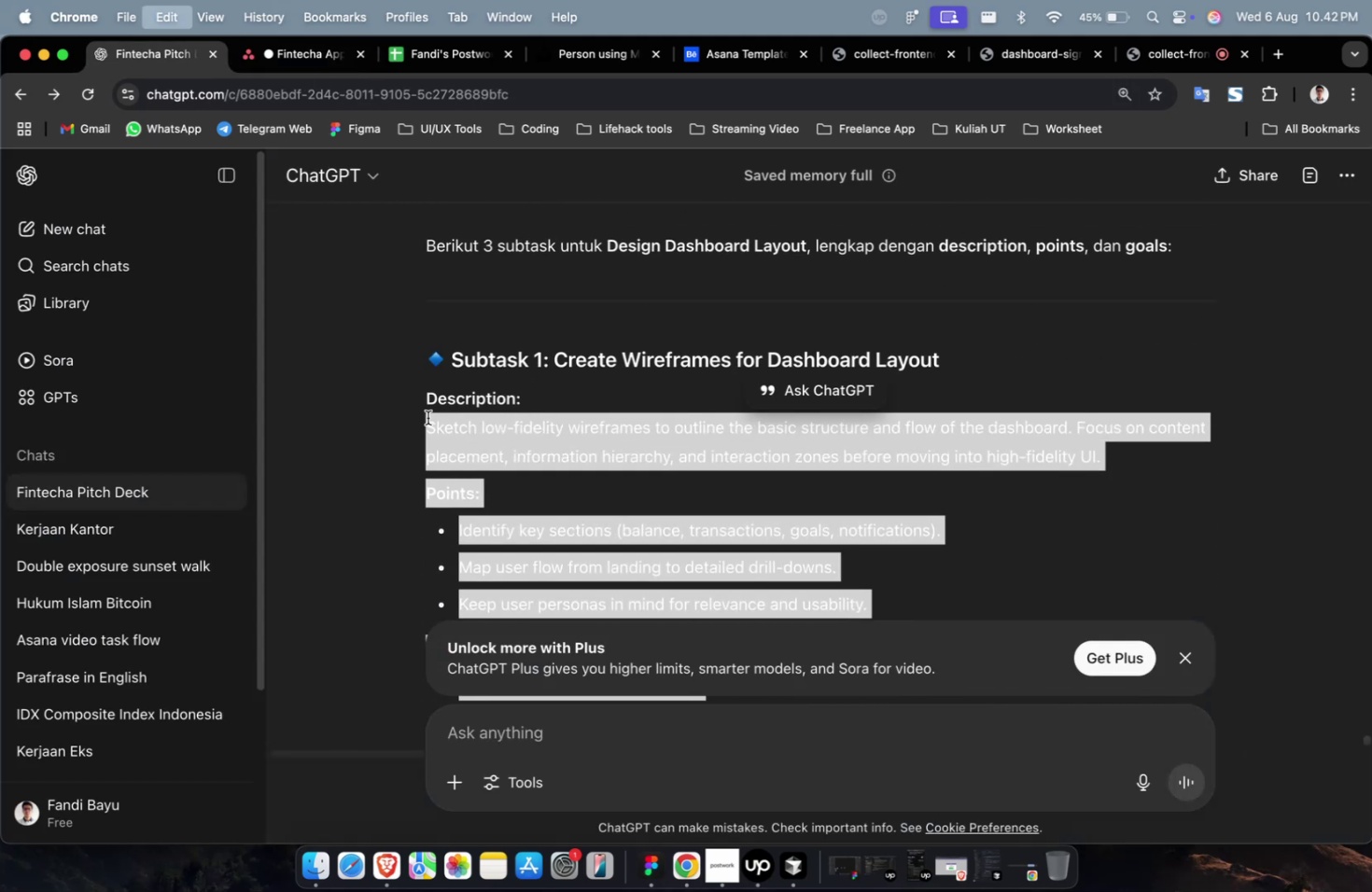 
key(Meta+C)
 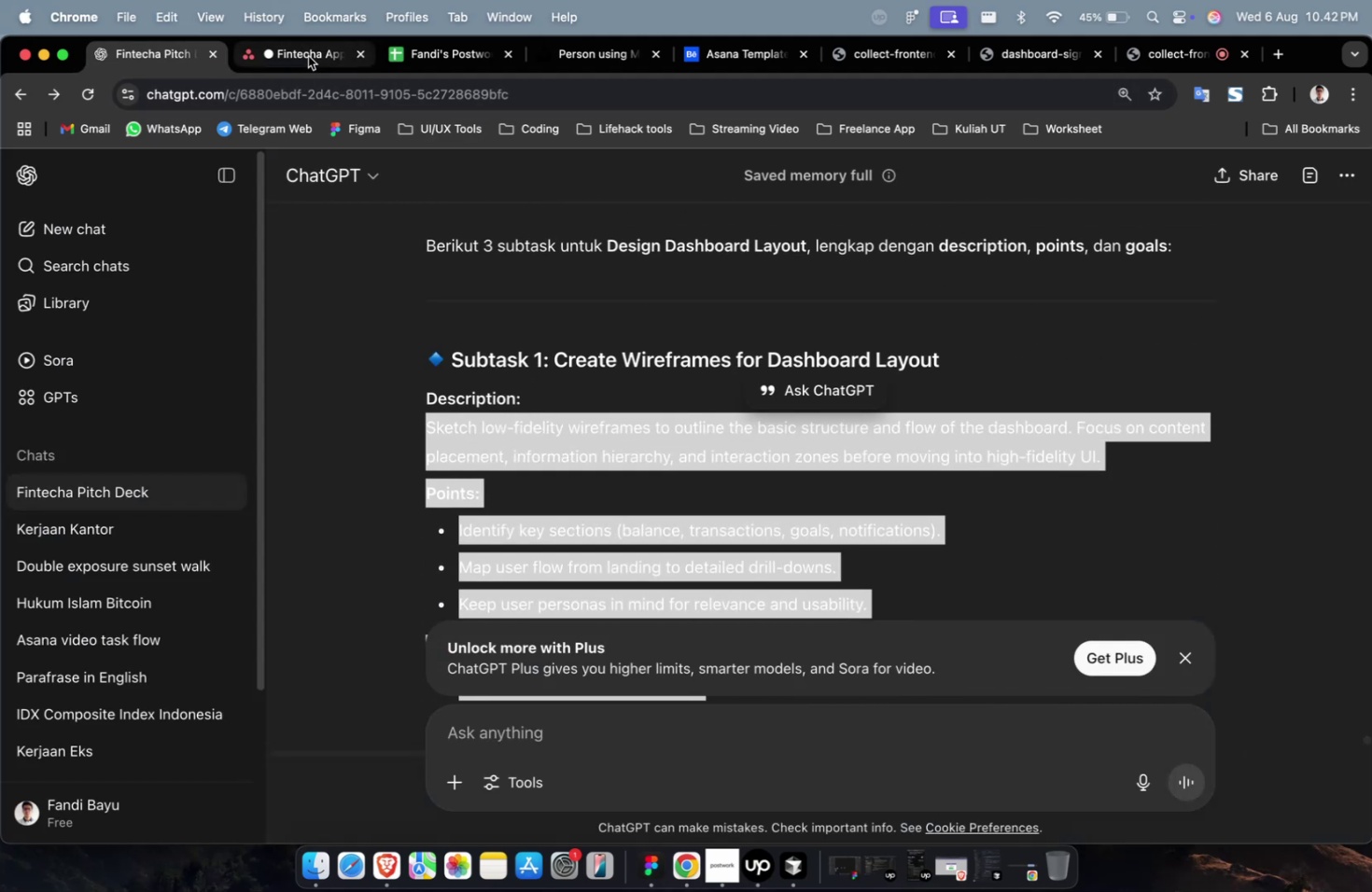 
left_click([308, 56])
 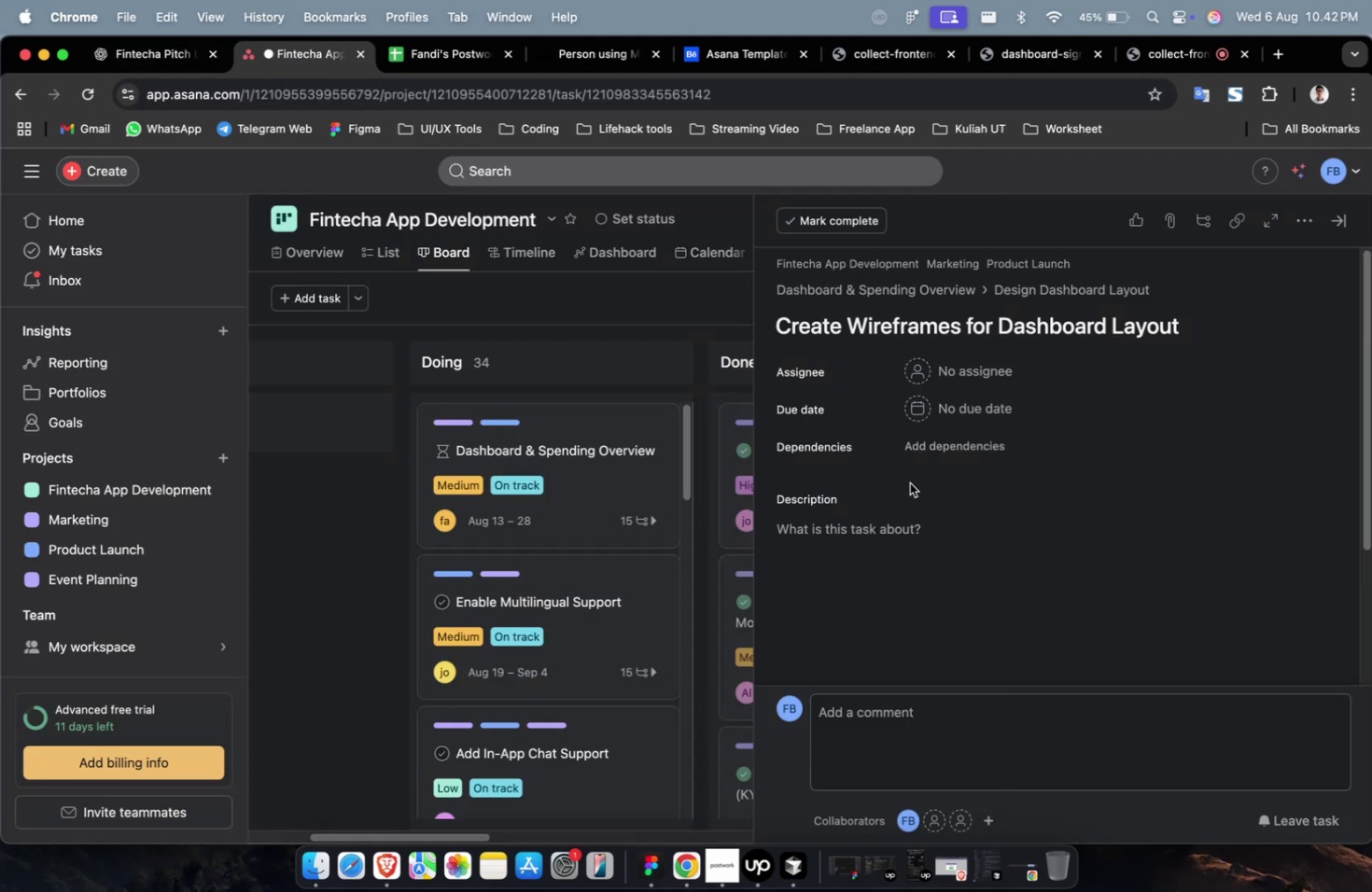 
left_click([934, 538])
 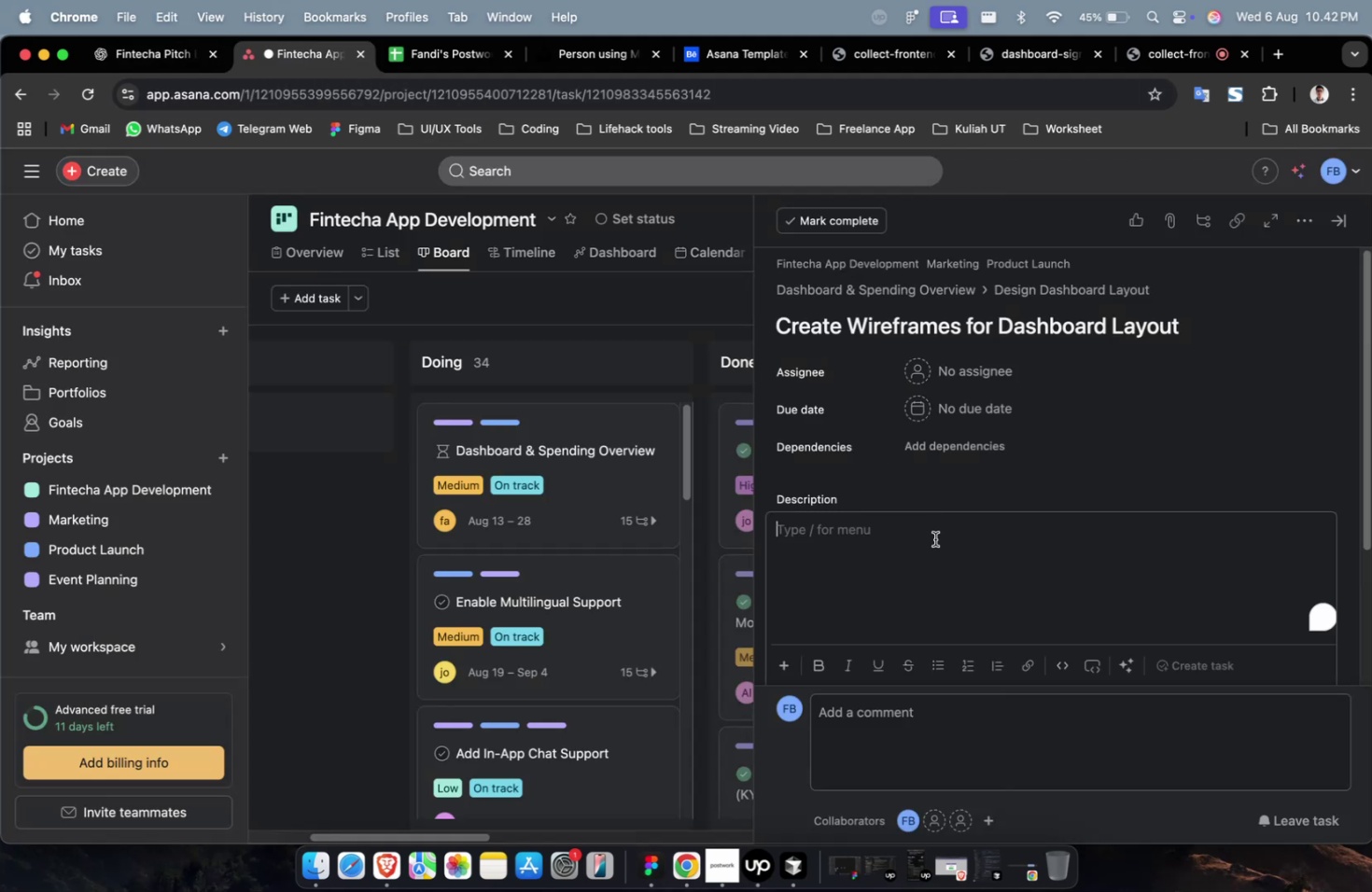 
key(Meta+CommandLeft)
 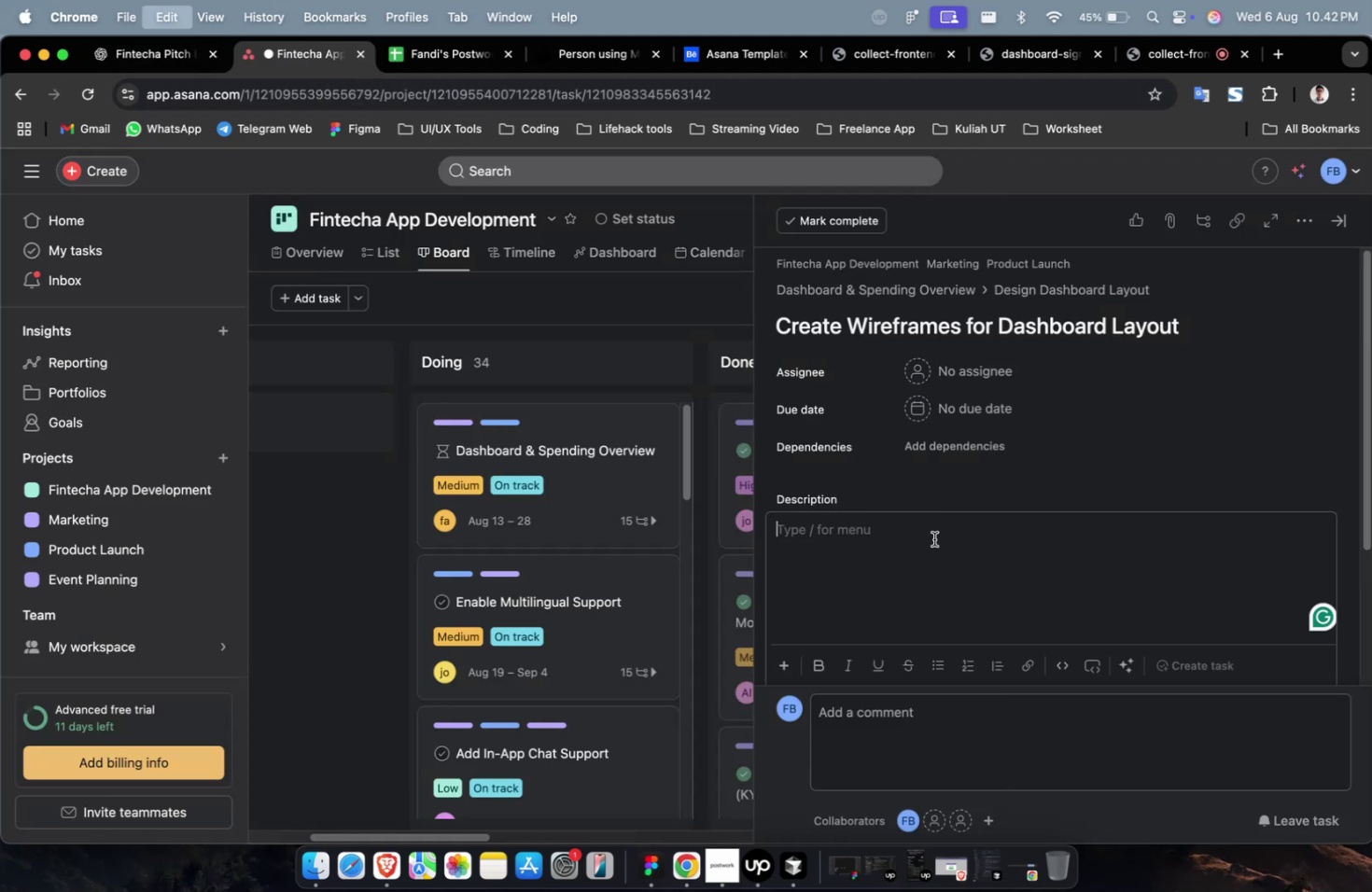 
key(Meta+V)
 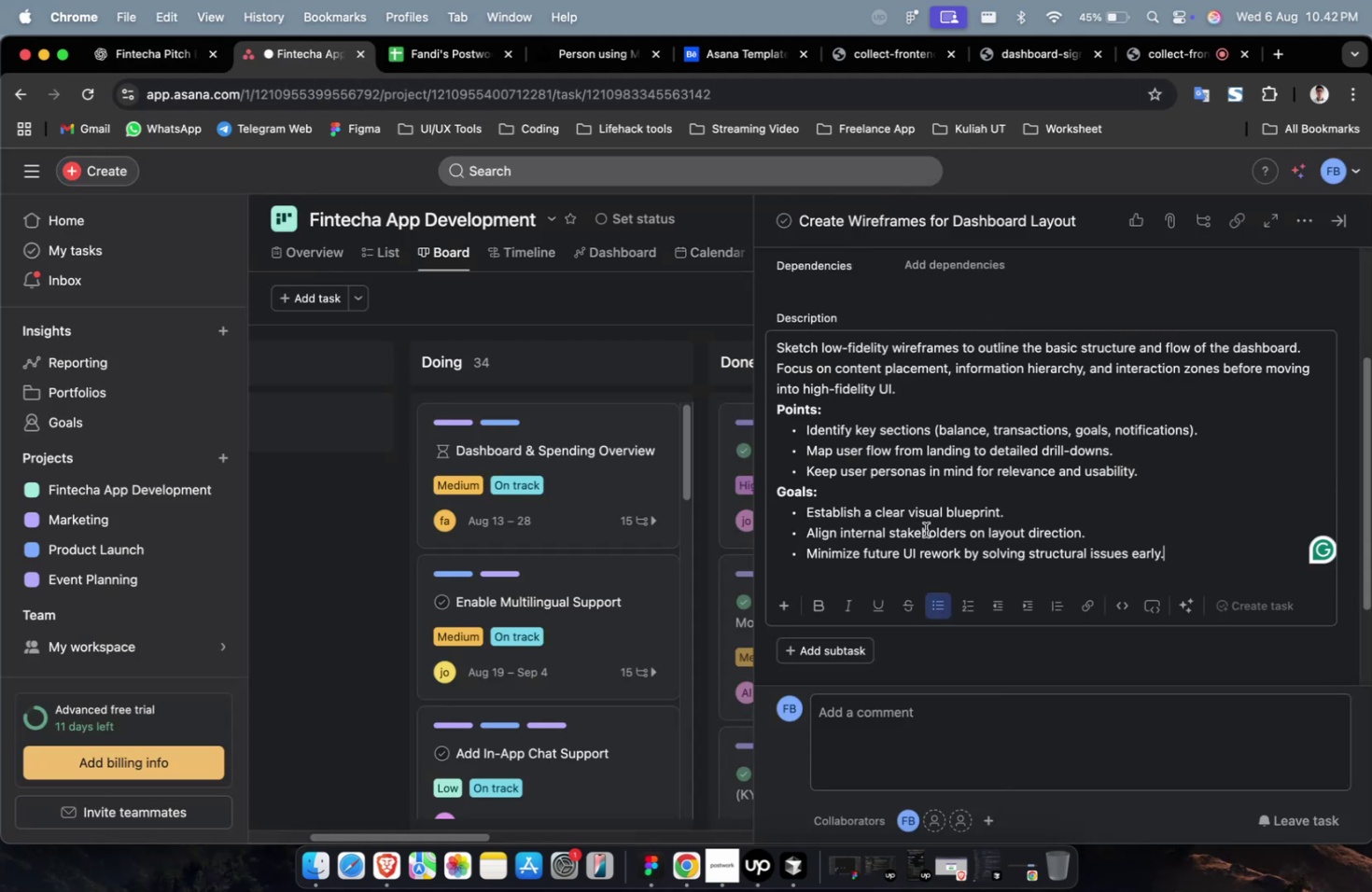 
scroll: coordinate [925, 529], scroll_direction: up, amount: 7.0
 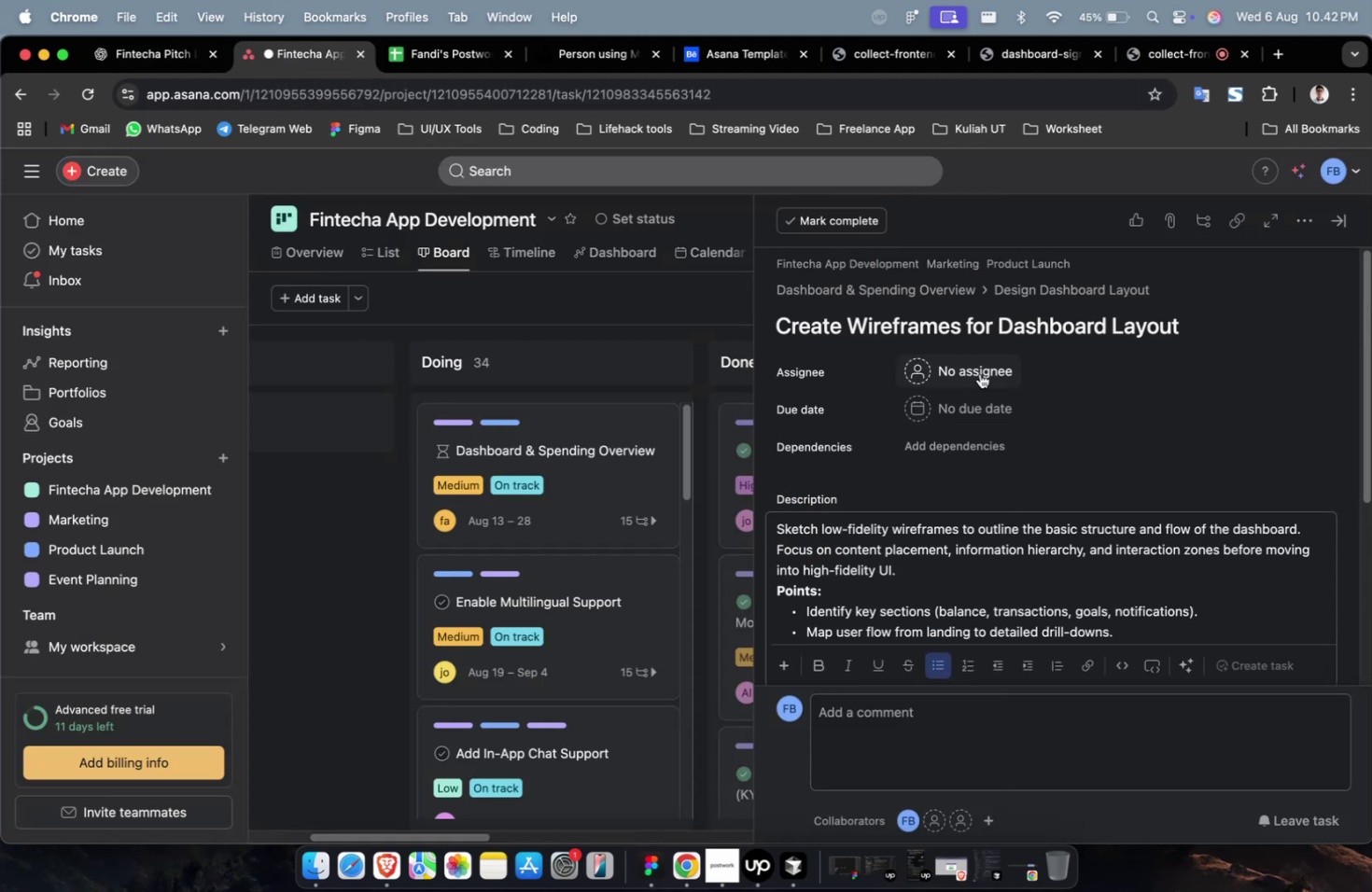 
left_click([977, 370])
 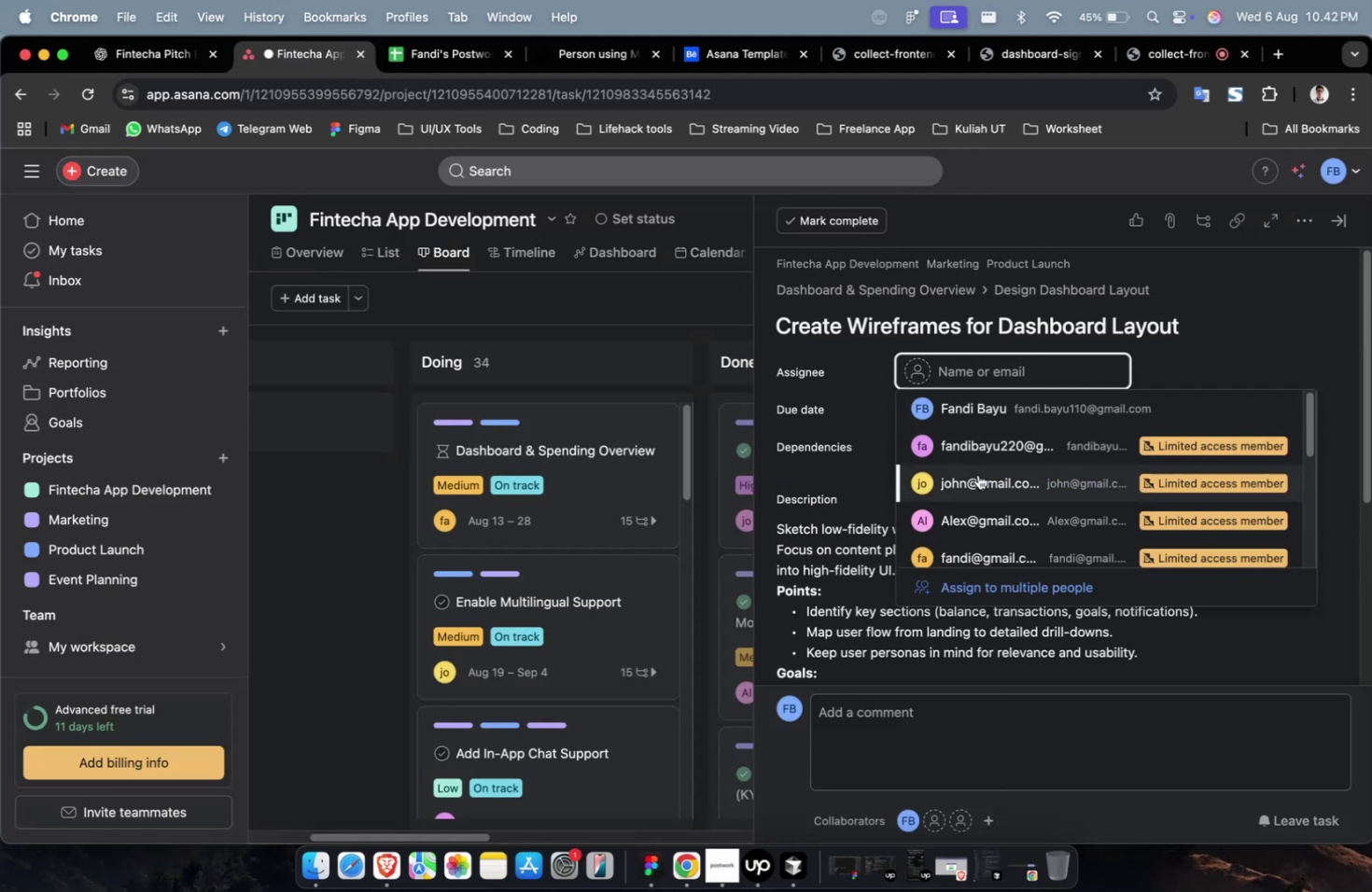 
left_click([977, 476])
 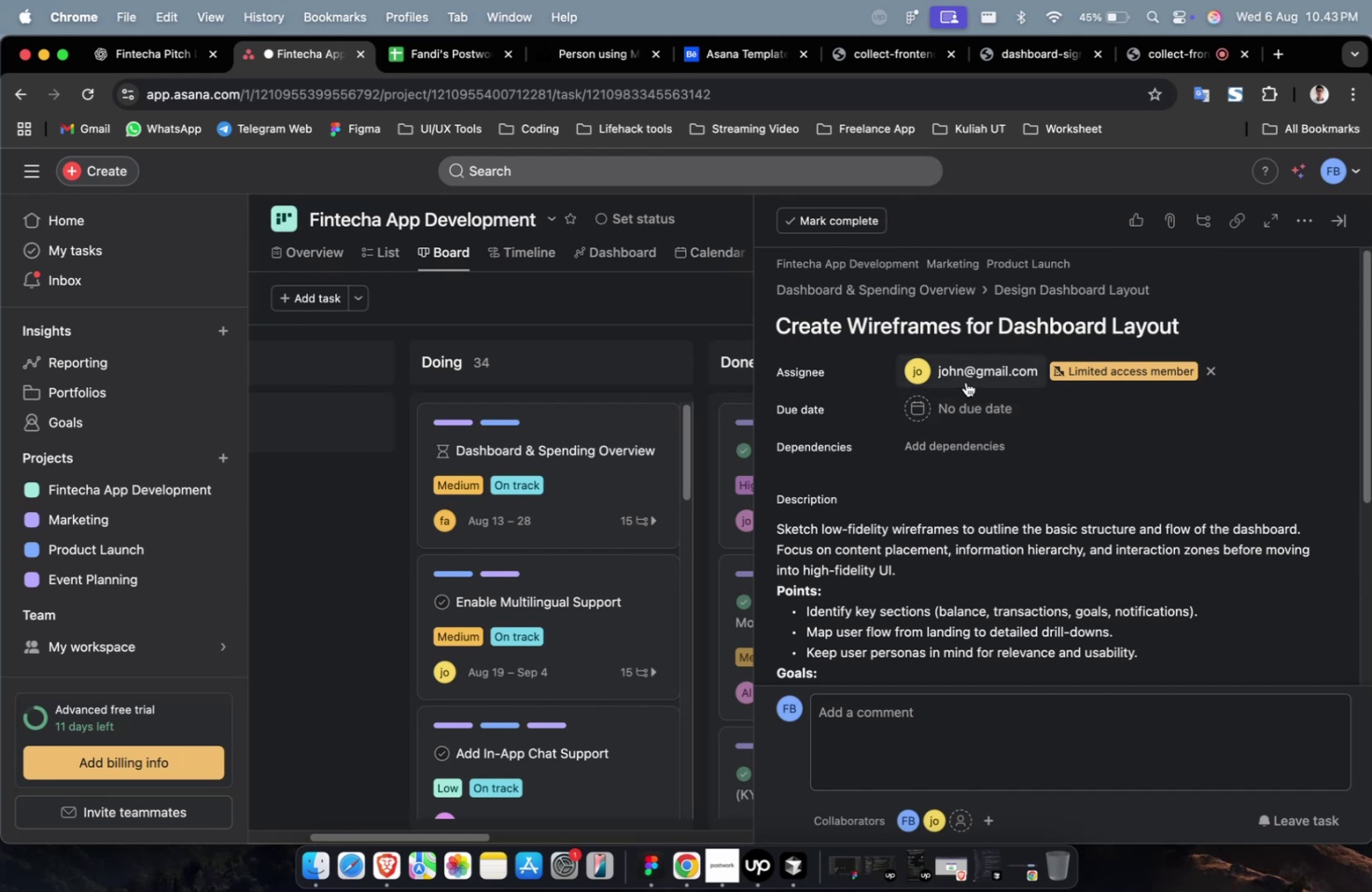 
double_click([965, 382])
 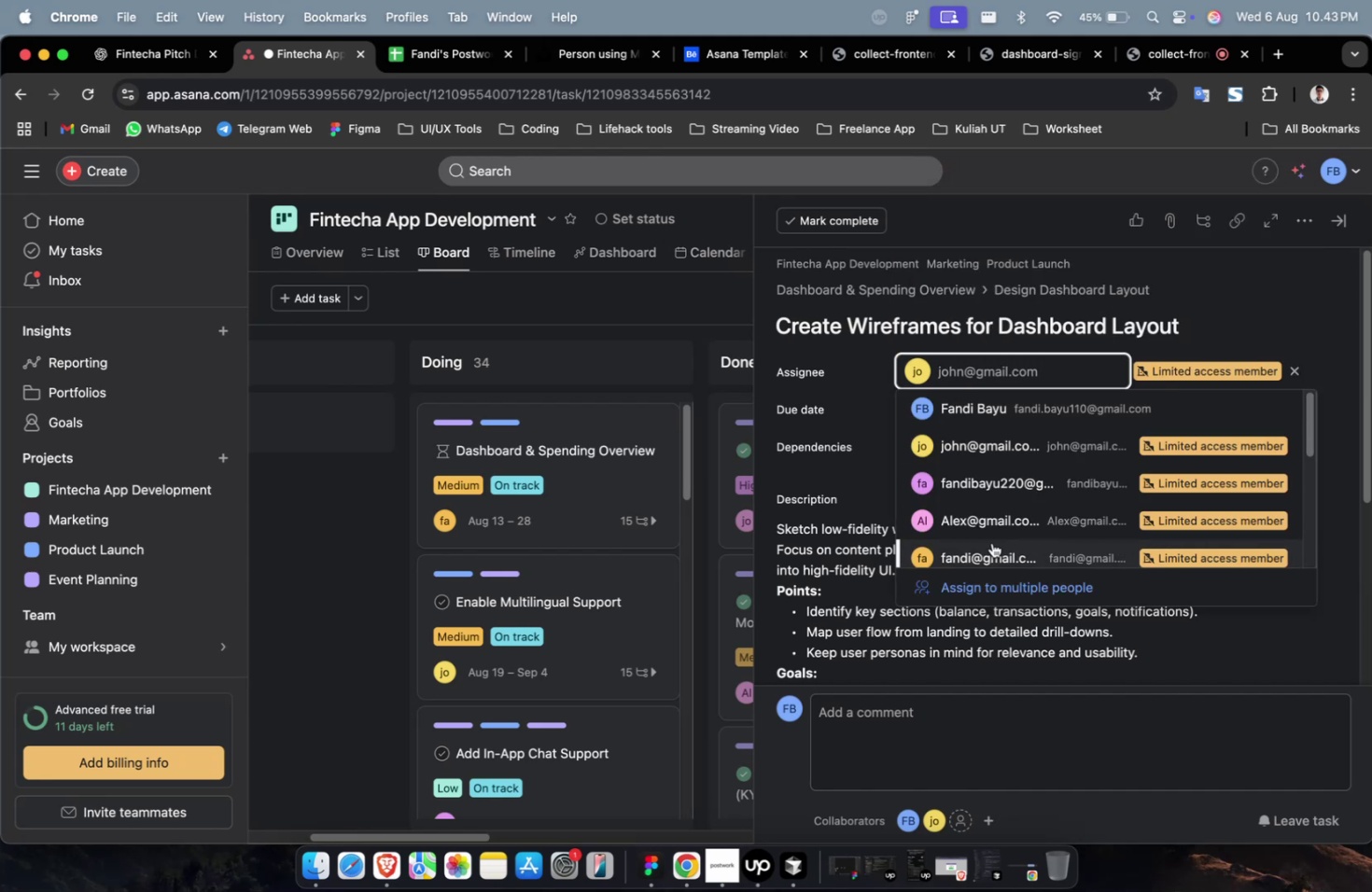 
triple_click([991, 542])
 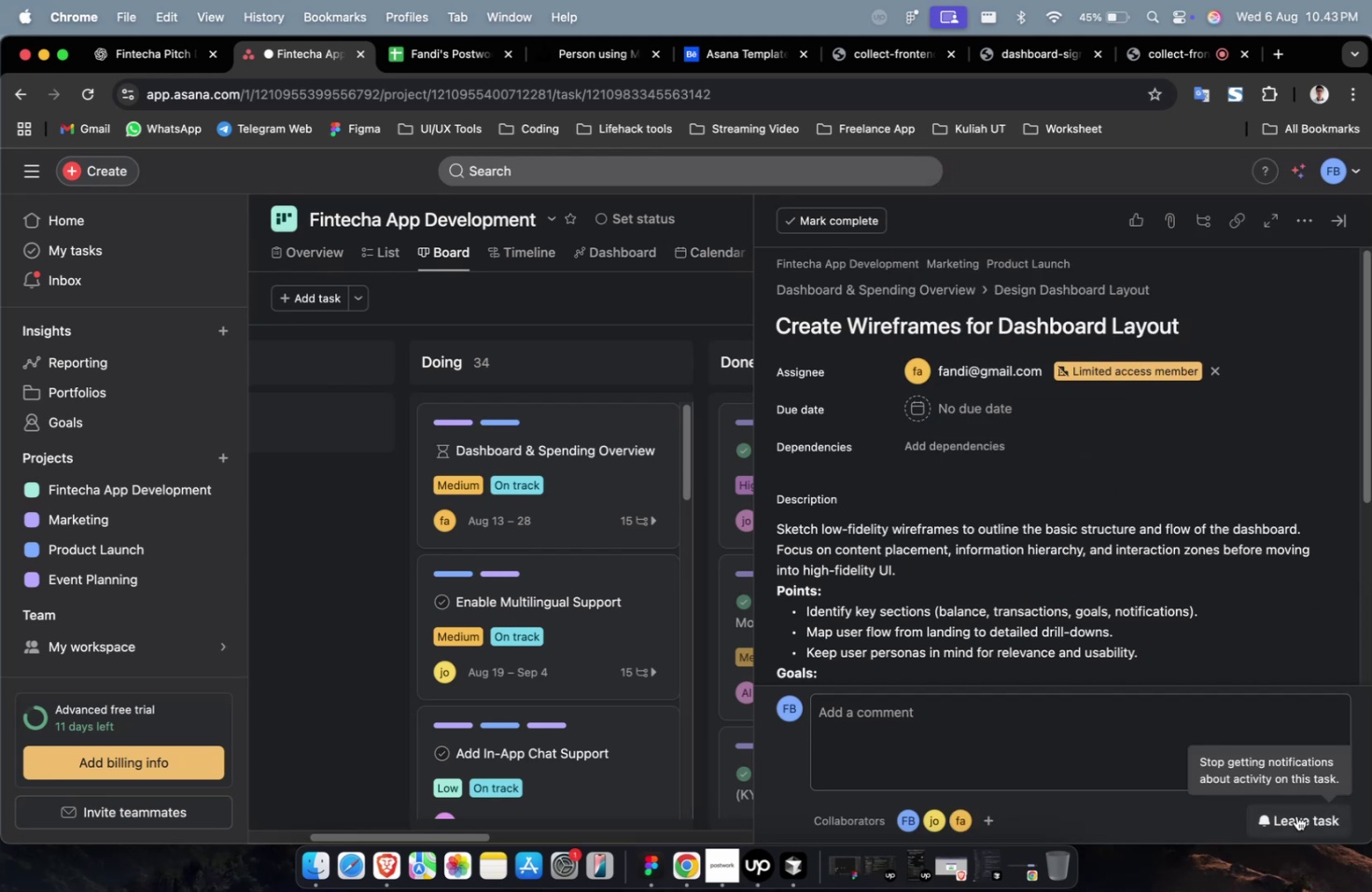 
triple_click([1295, 815])
 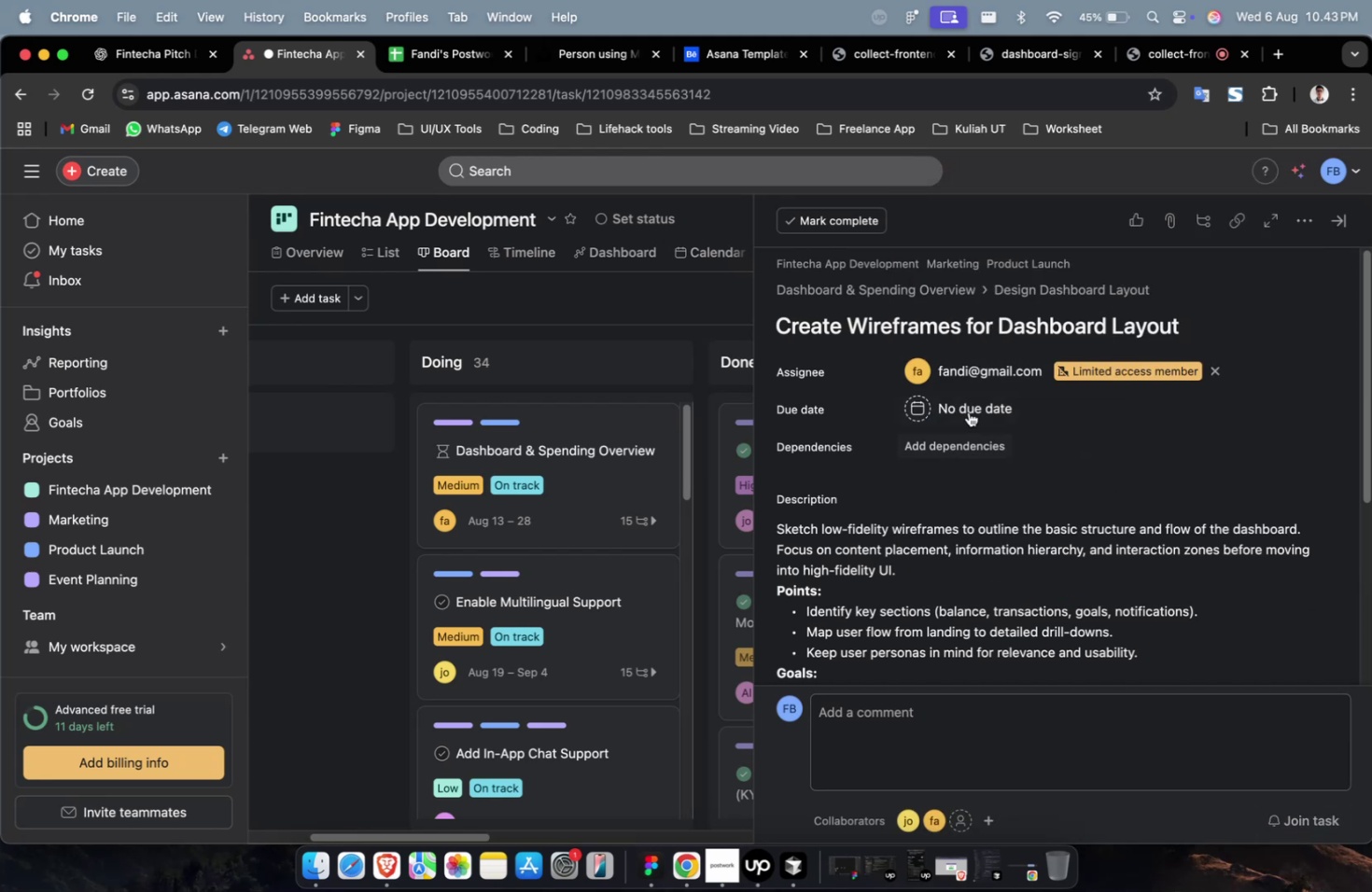 
left_click([968, 411])
 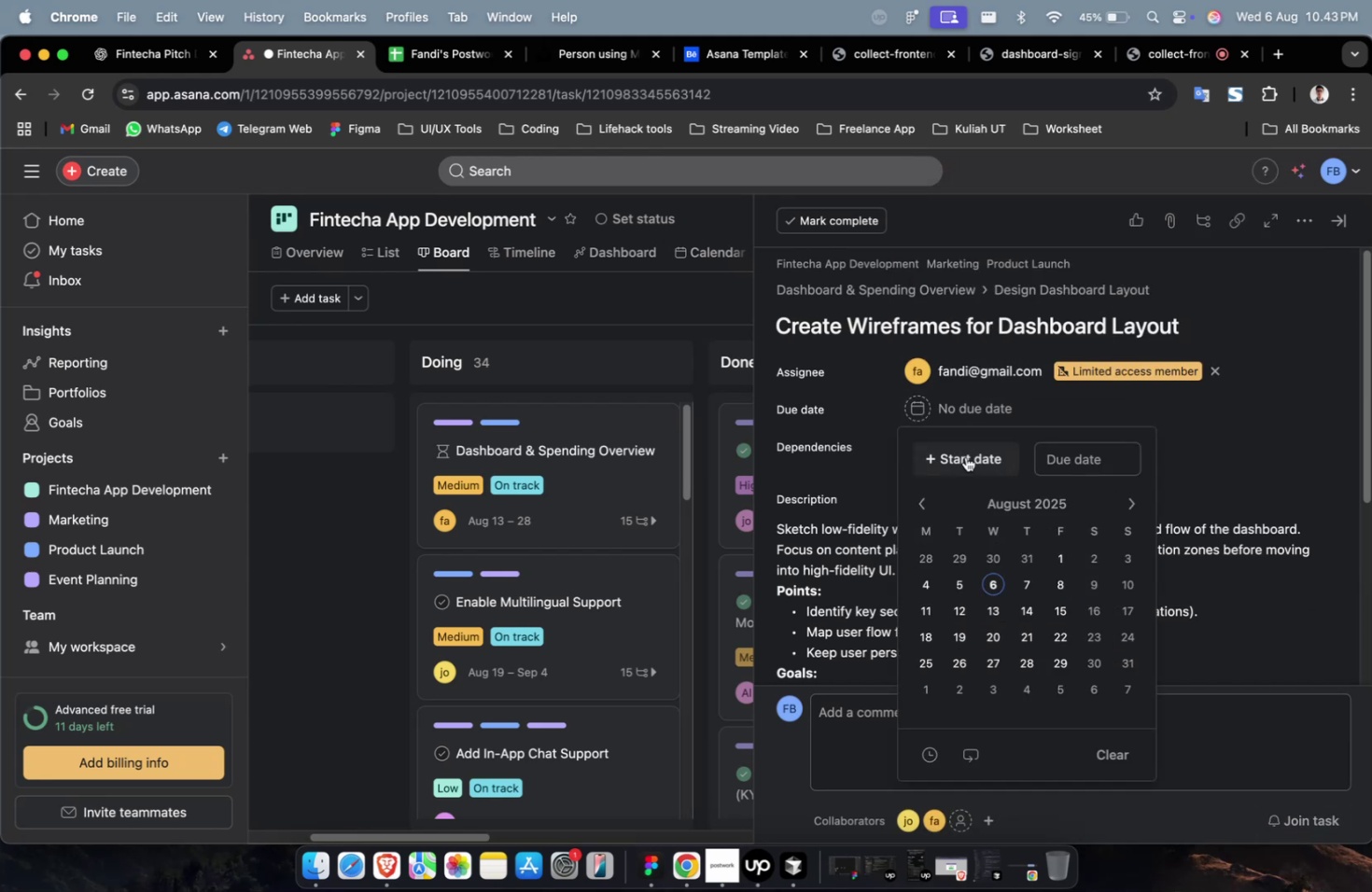 
double_click([965, 456])
 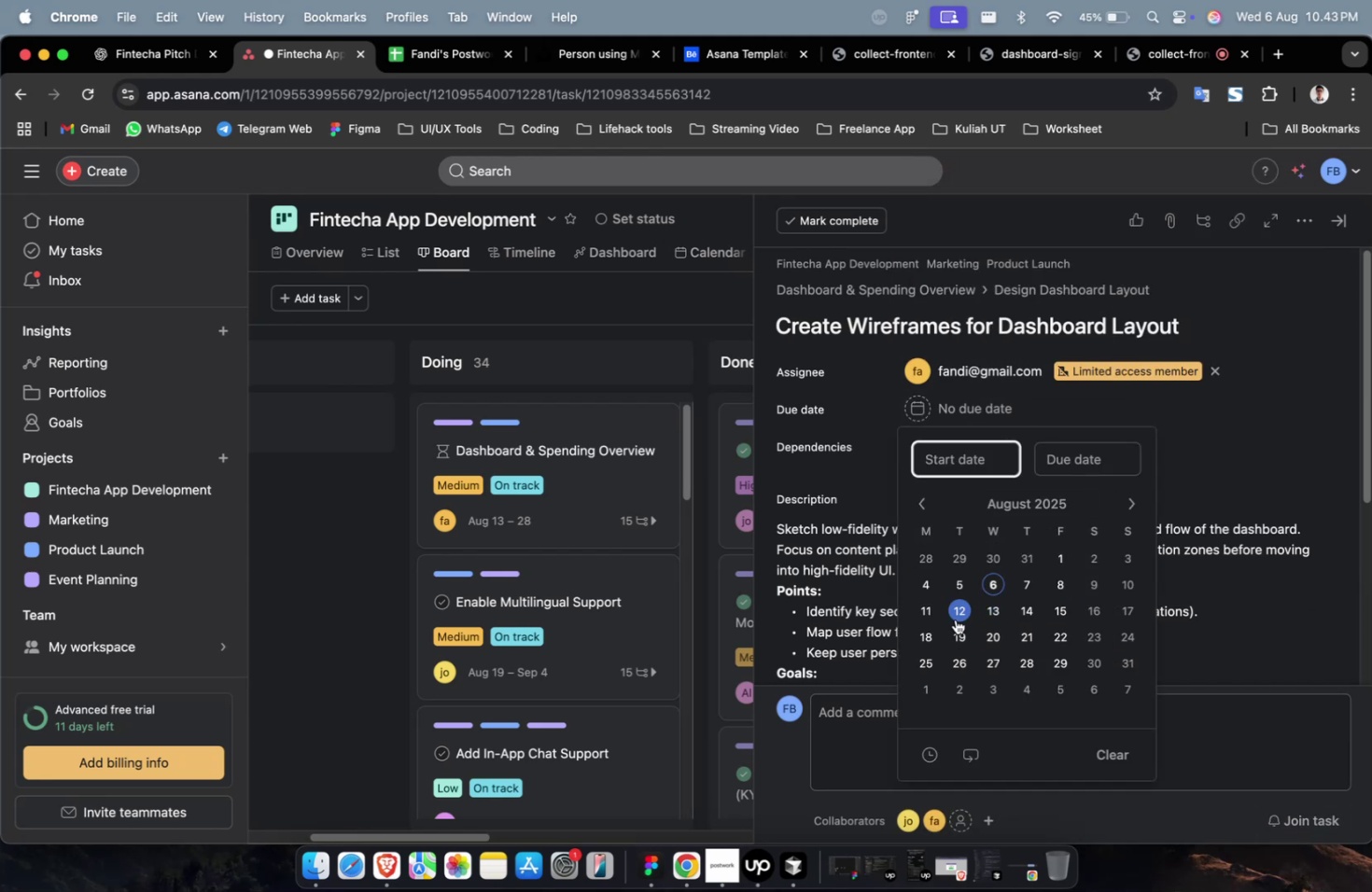 
triple_click([955, 619])
 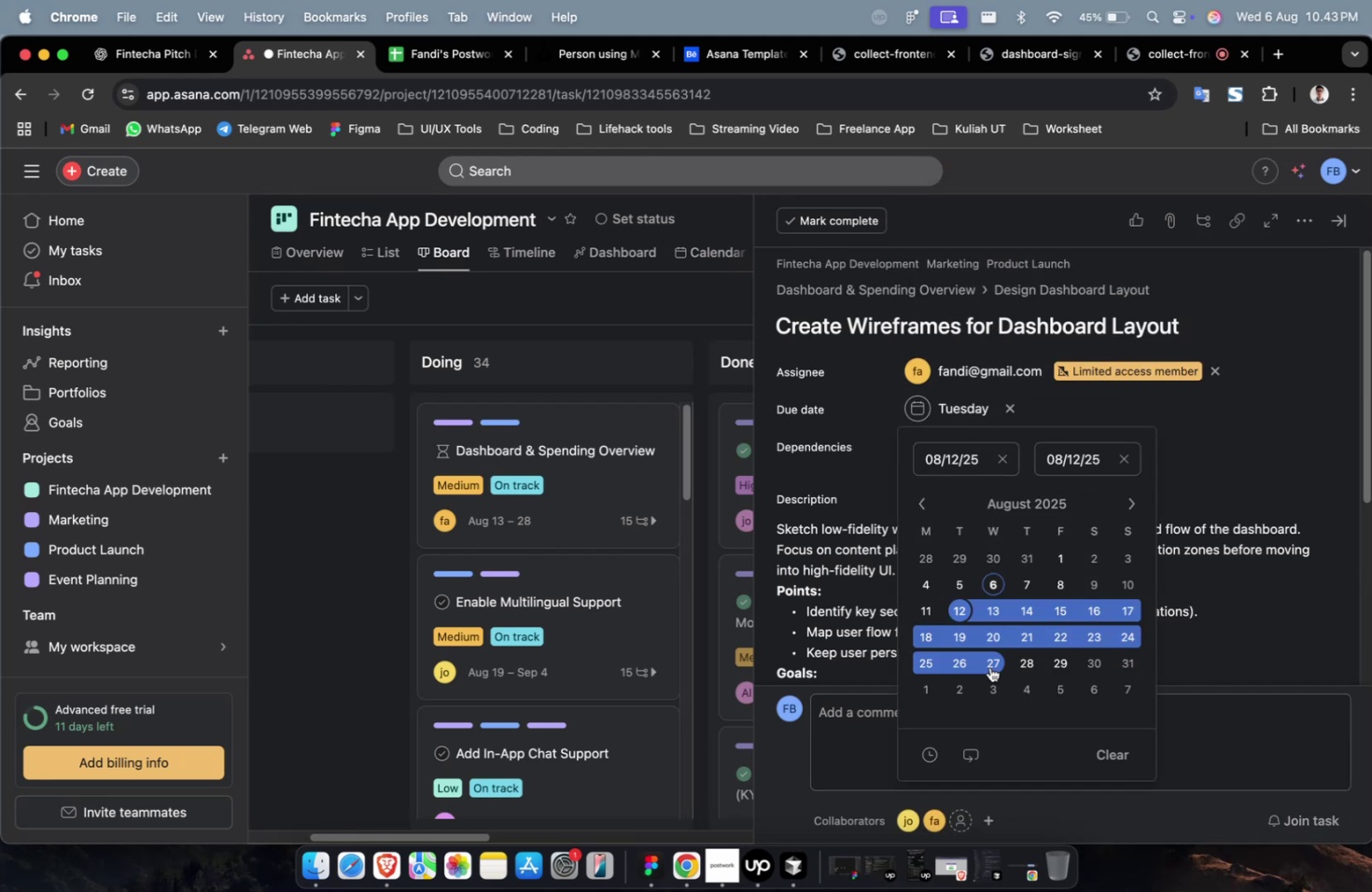 
triple_click([989, 666])
 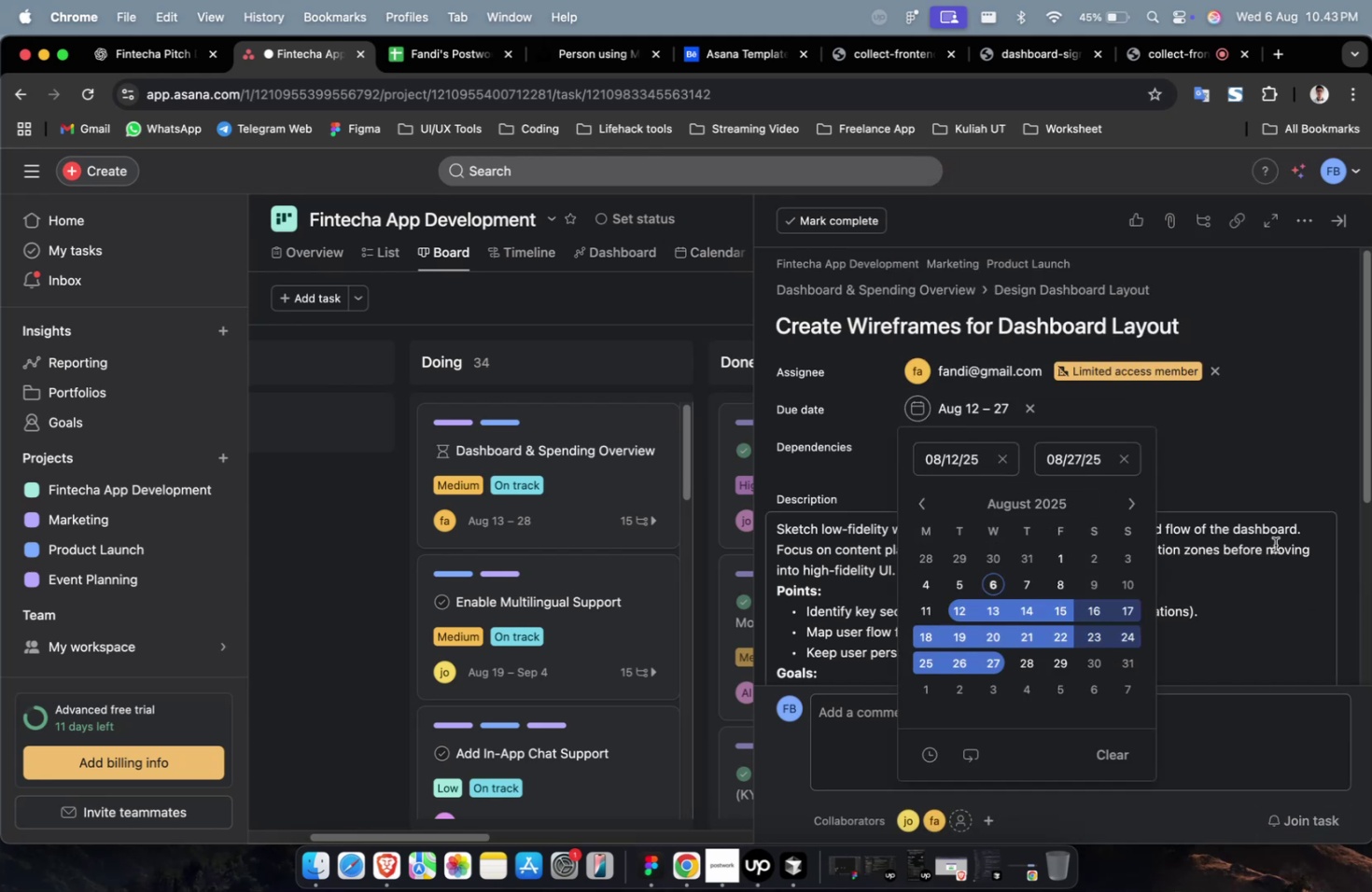 
left_click_drag(start_coordinate=[1275, 544], to_coordinate=[1266, 542])
 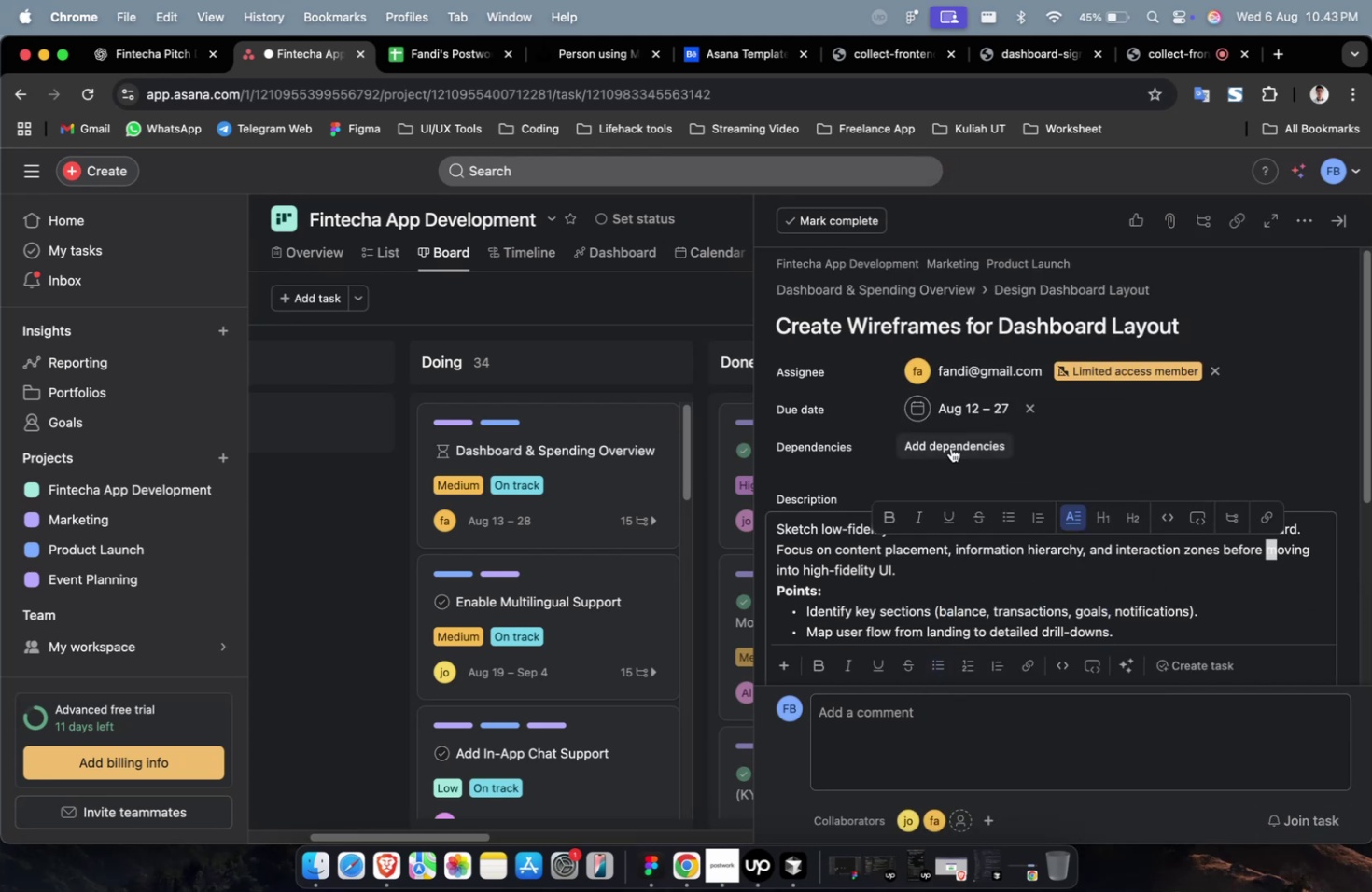 
triple_click([950, 447])
 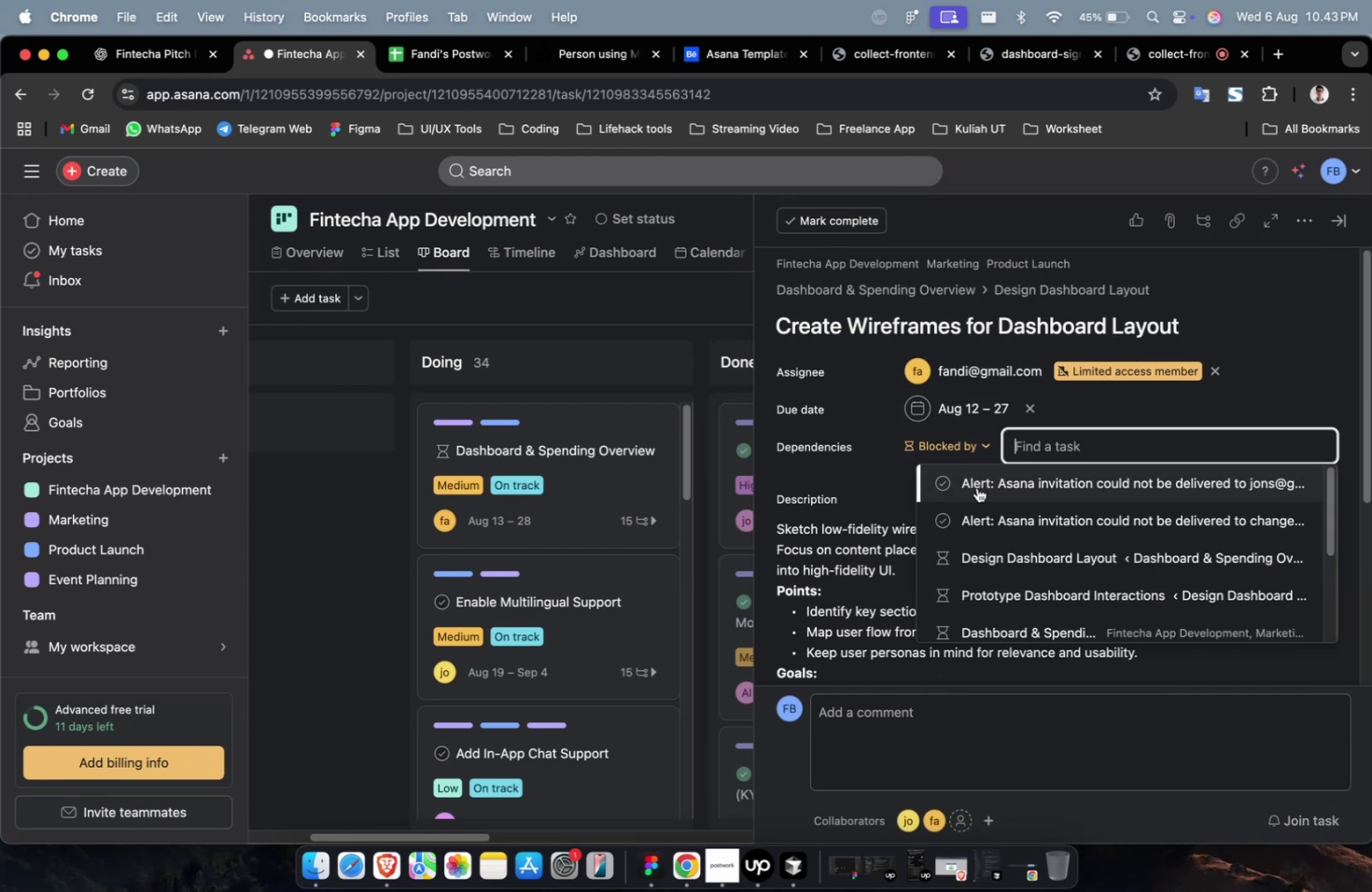 
triple_click([976, 487])
 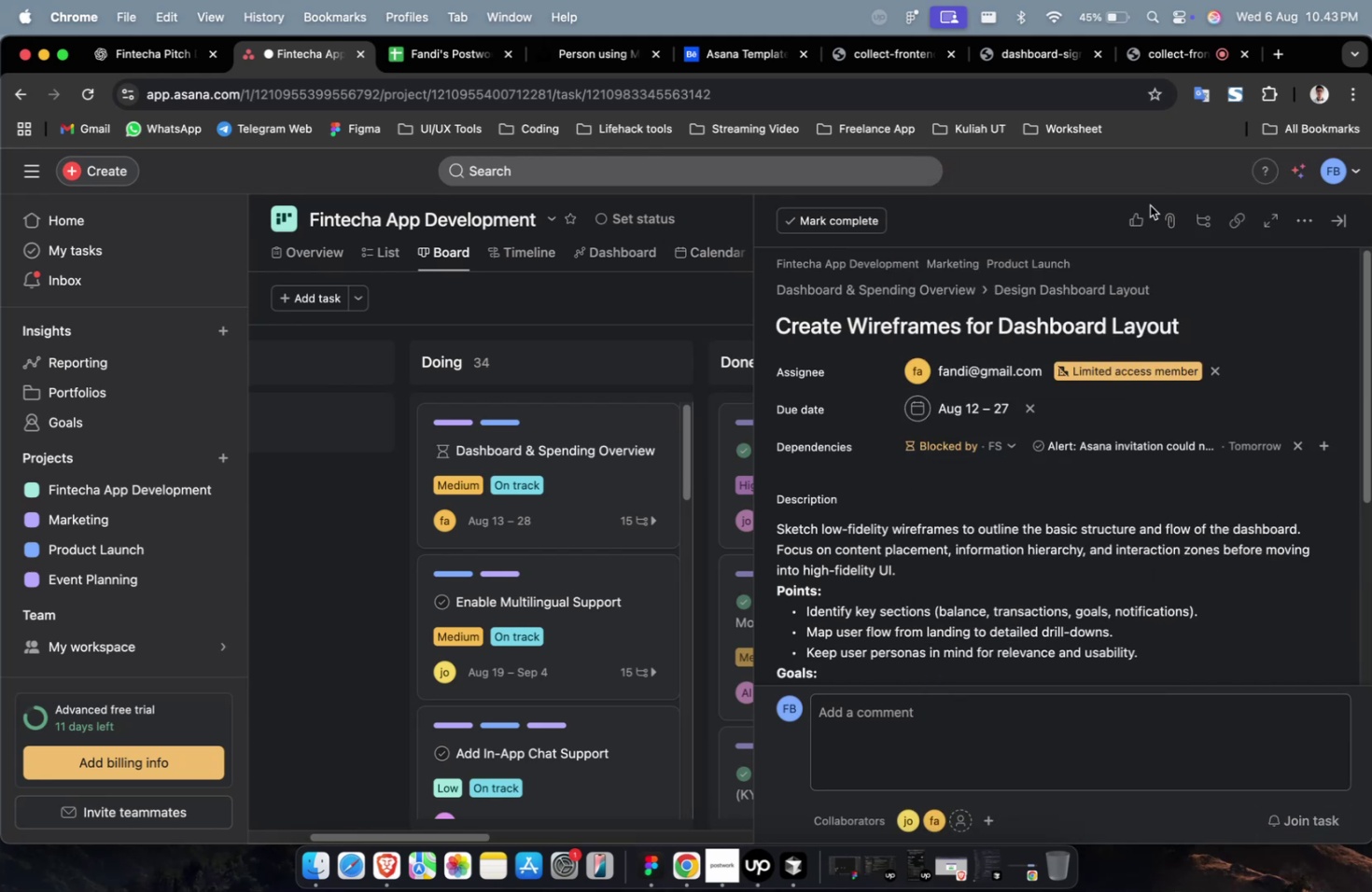 
scroll: coordinate [1079, 424], scroll_direction: down, amount: 19.0
 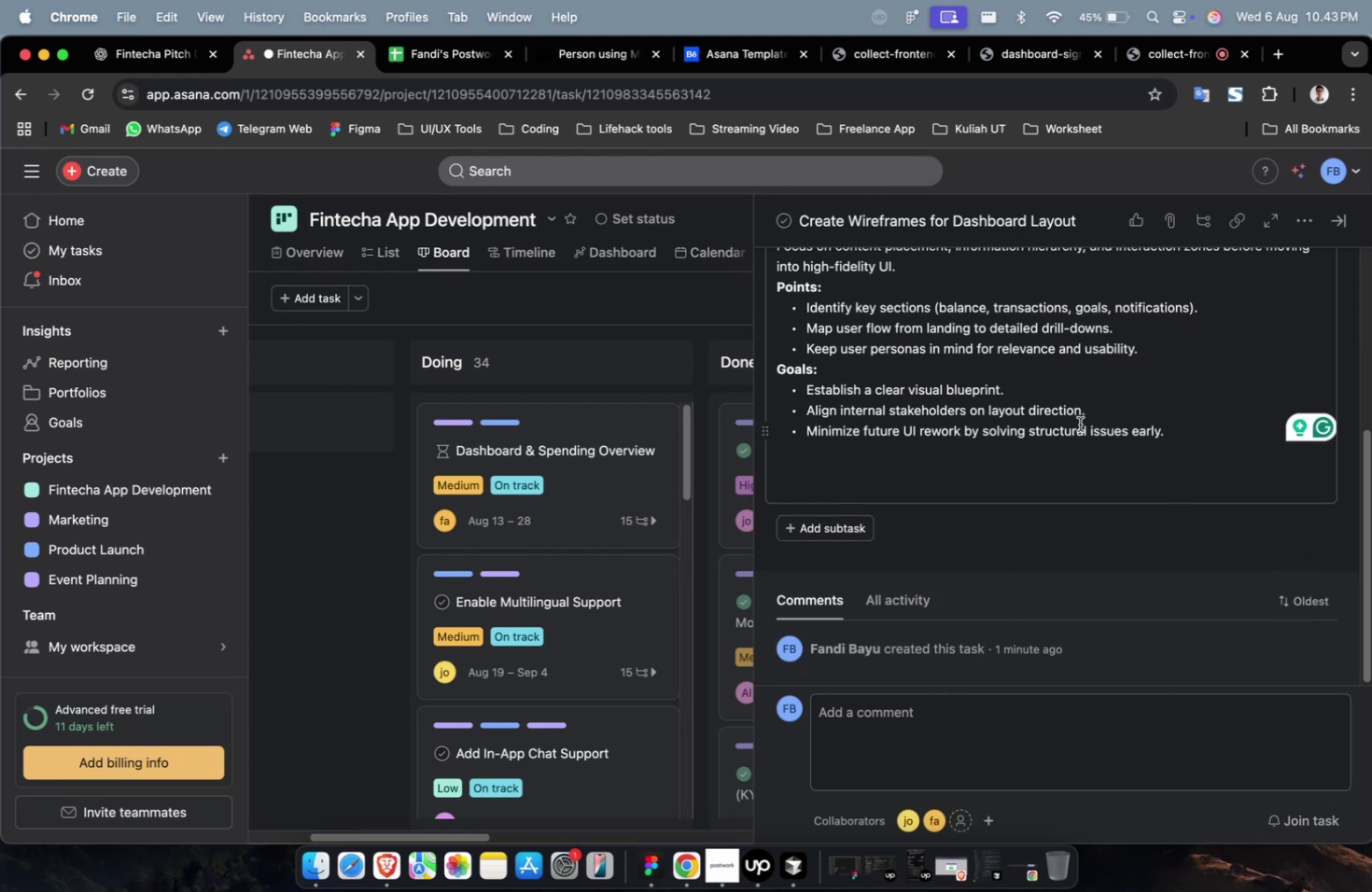 
scroll: coordinate [1079, 424], scroll_direction: up, amount: 24.0
 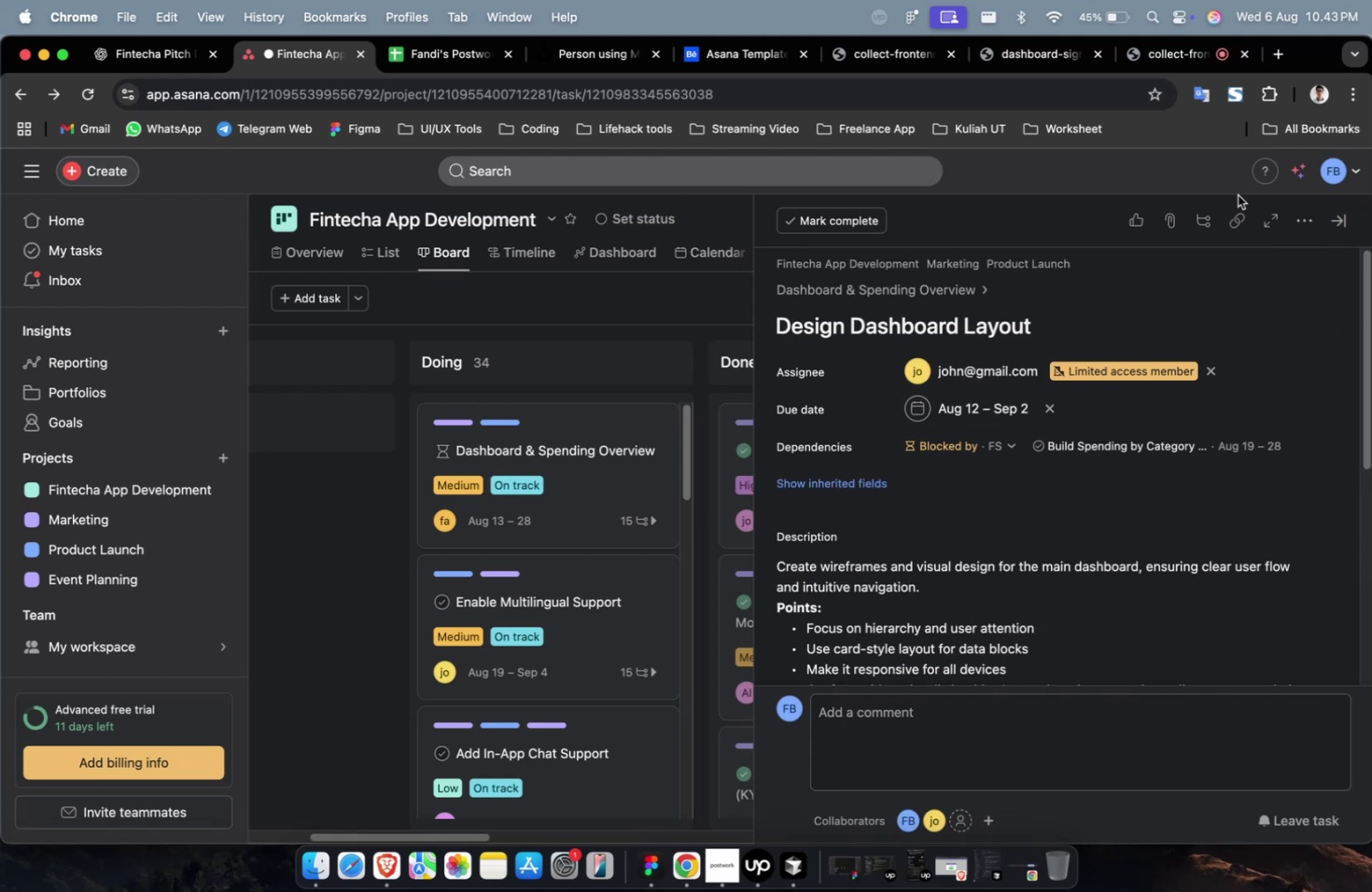 
left_click([1334, 224])
 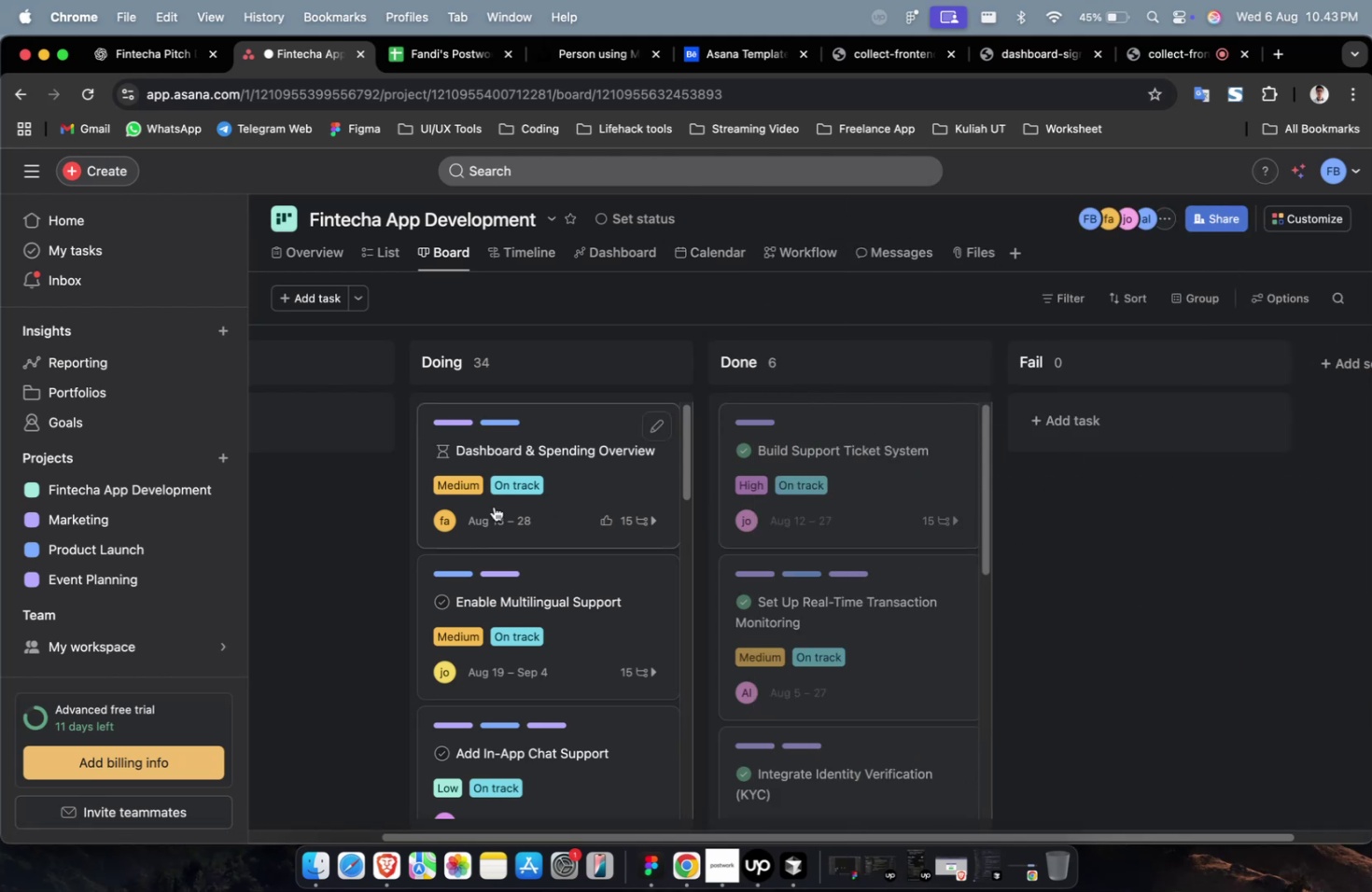 
scroll: coordinate [489, 497], scroll_direction: up, amount: 5.0
 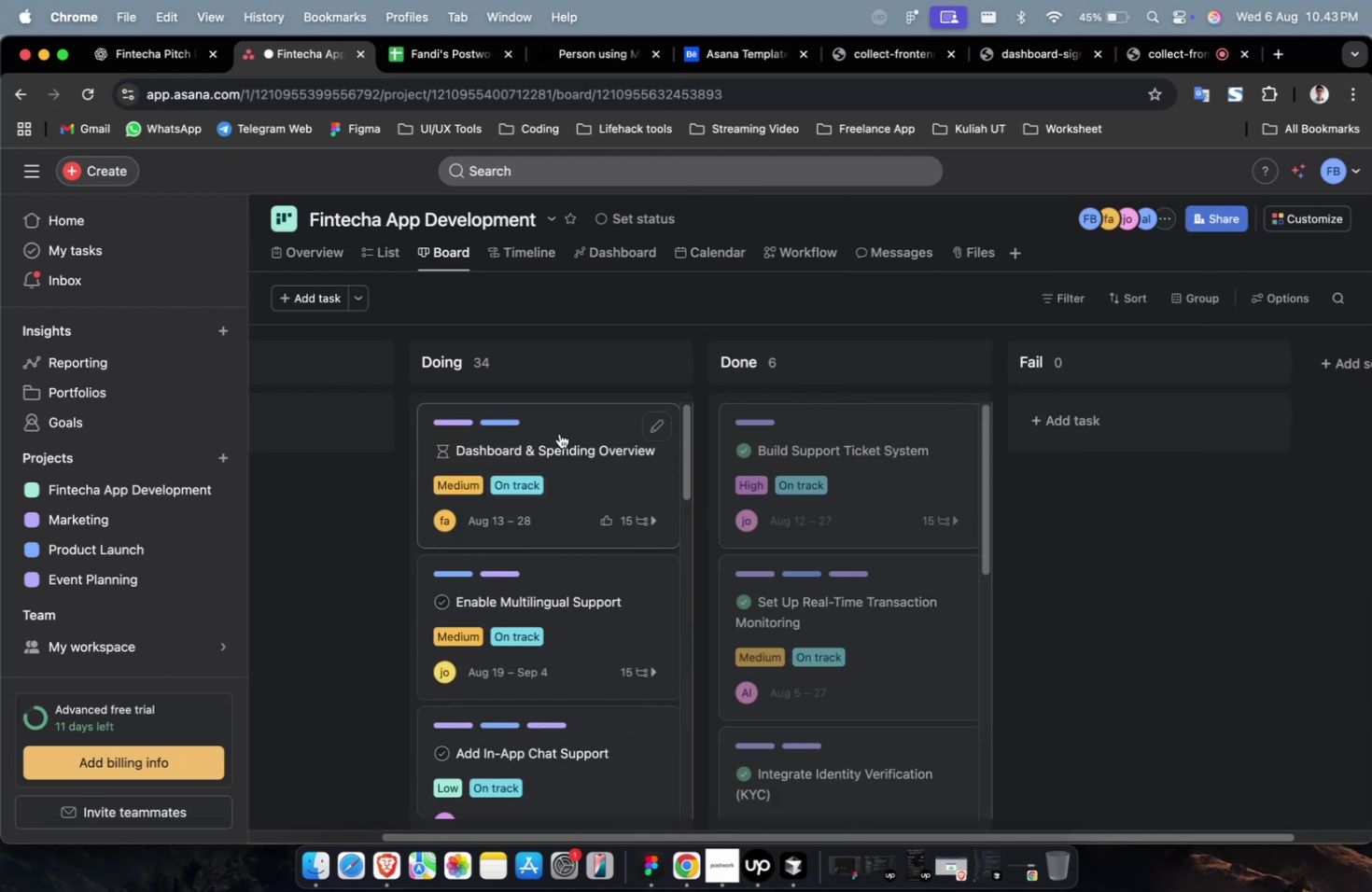 
left_click([565, 431])
 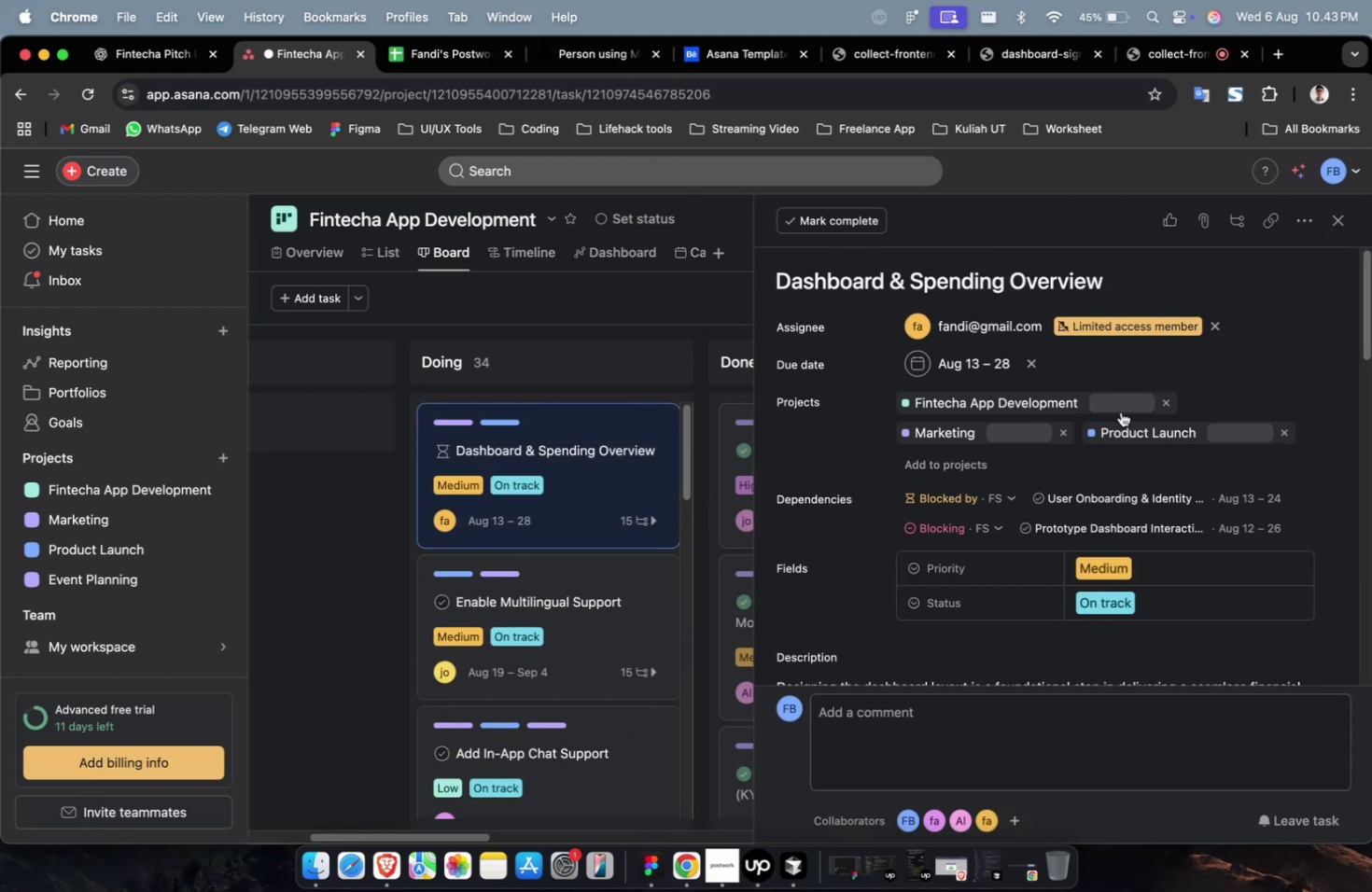 
scroll: coordinate [580, 491], scroll_direction: down, amount: 76.0
 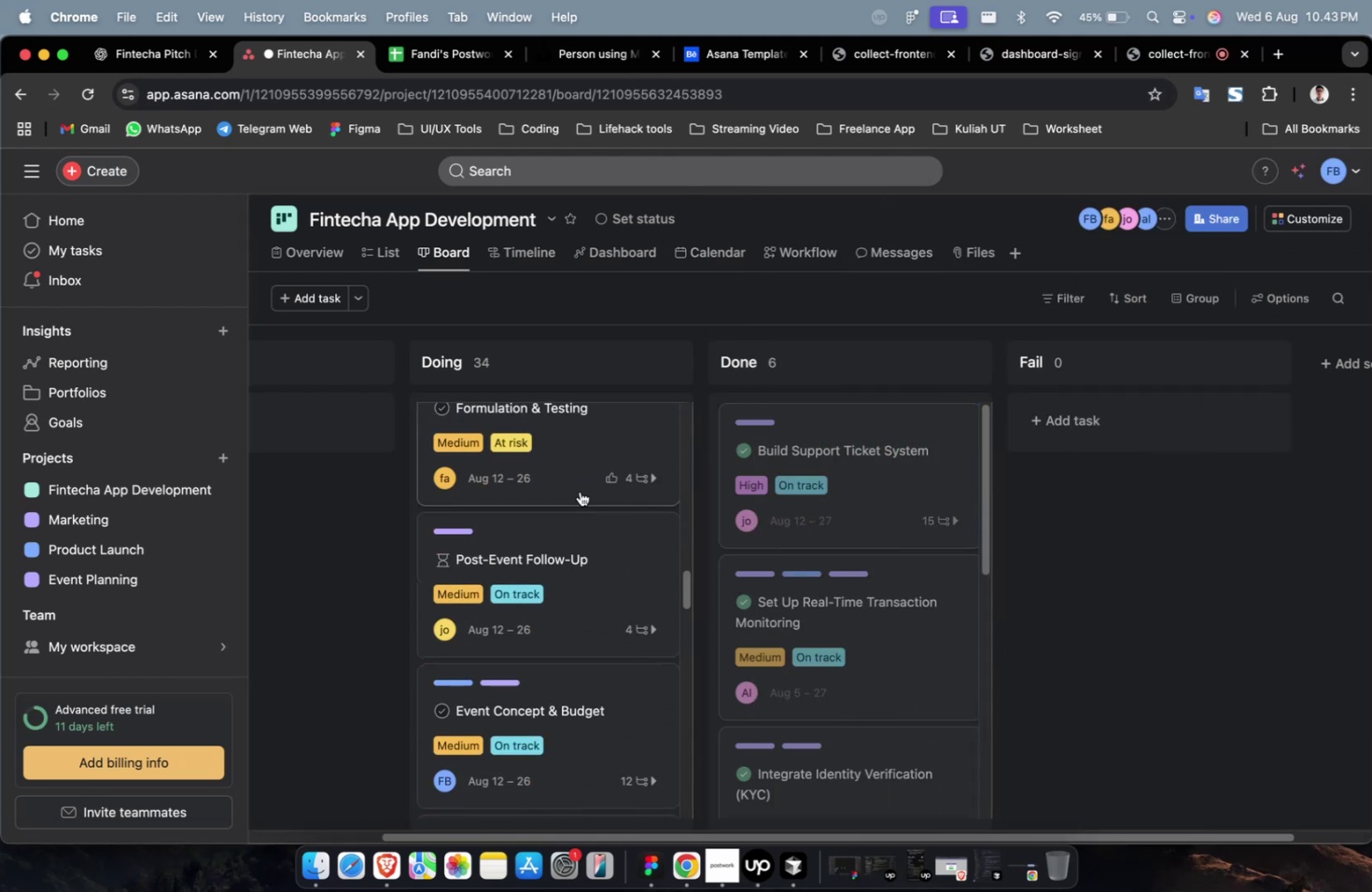 
scroll: coordinate [580, 491], scroll_direction: up, amount: 40.0
 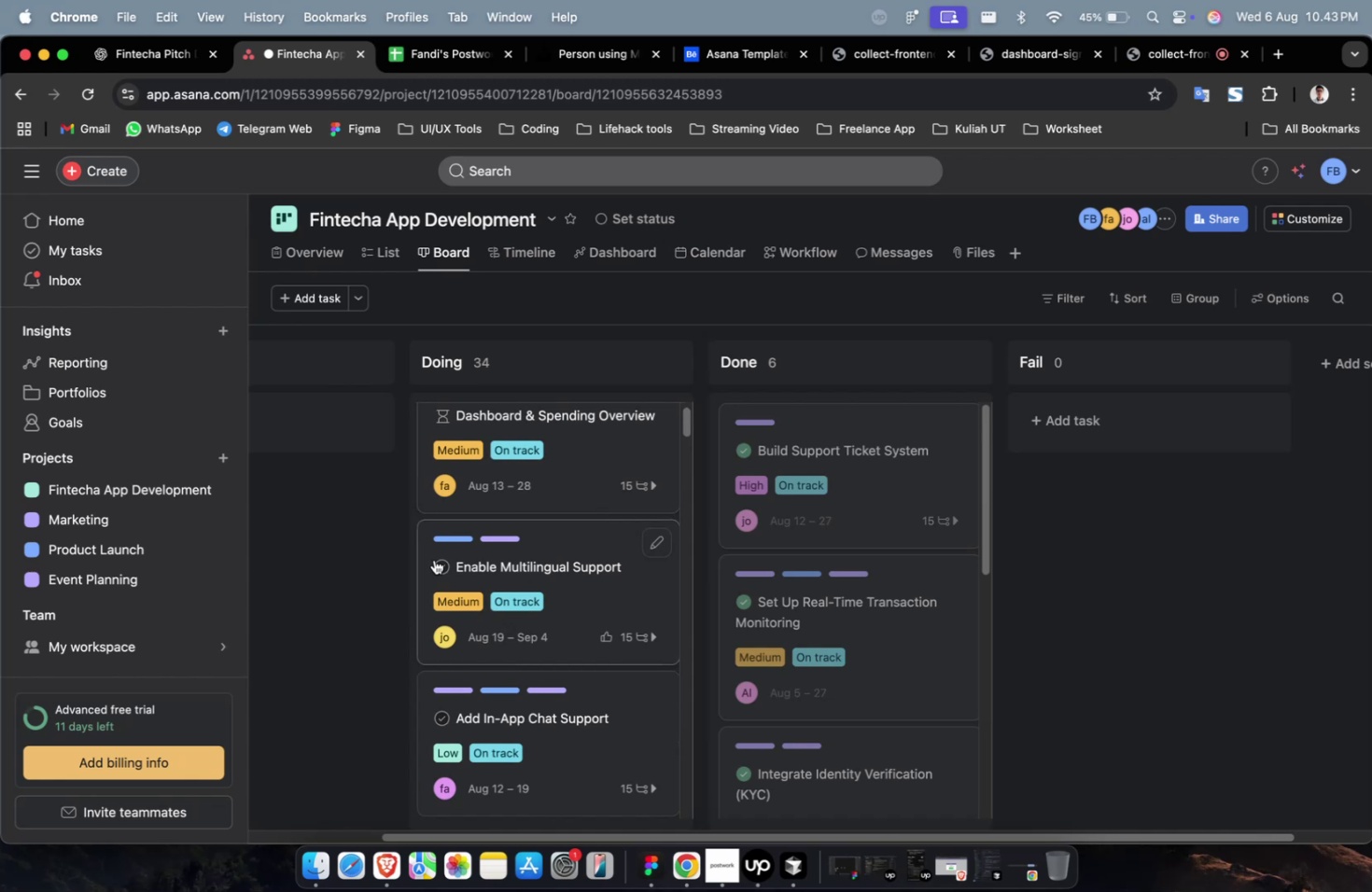 
left_click([445, 568])
 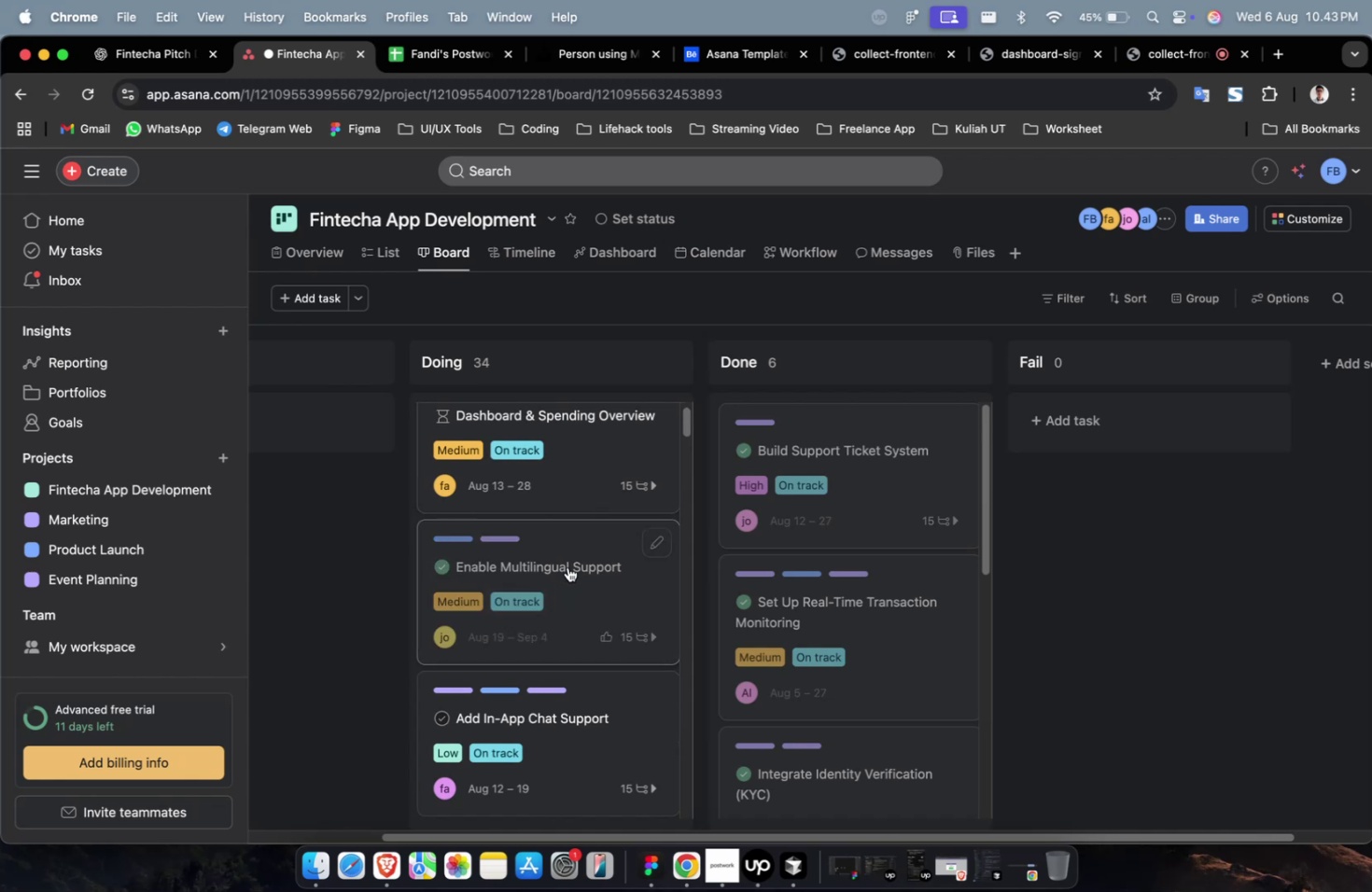 
left_click_drag(start_coordinate=[561, 559], to_coordinate=[805, 495])
 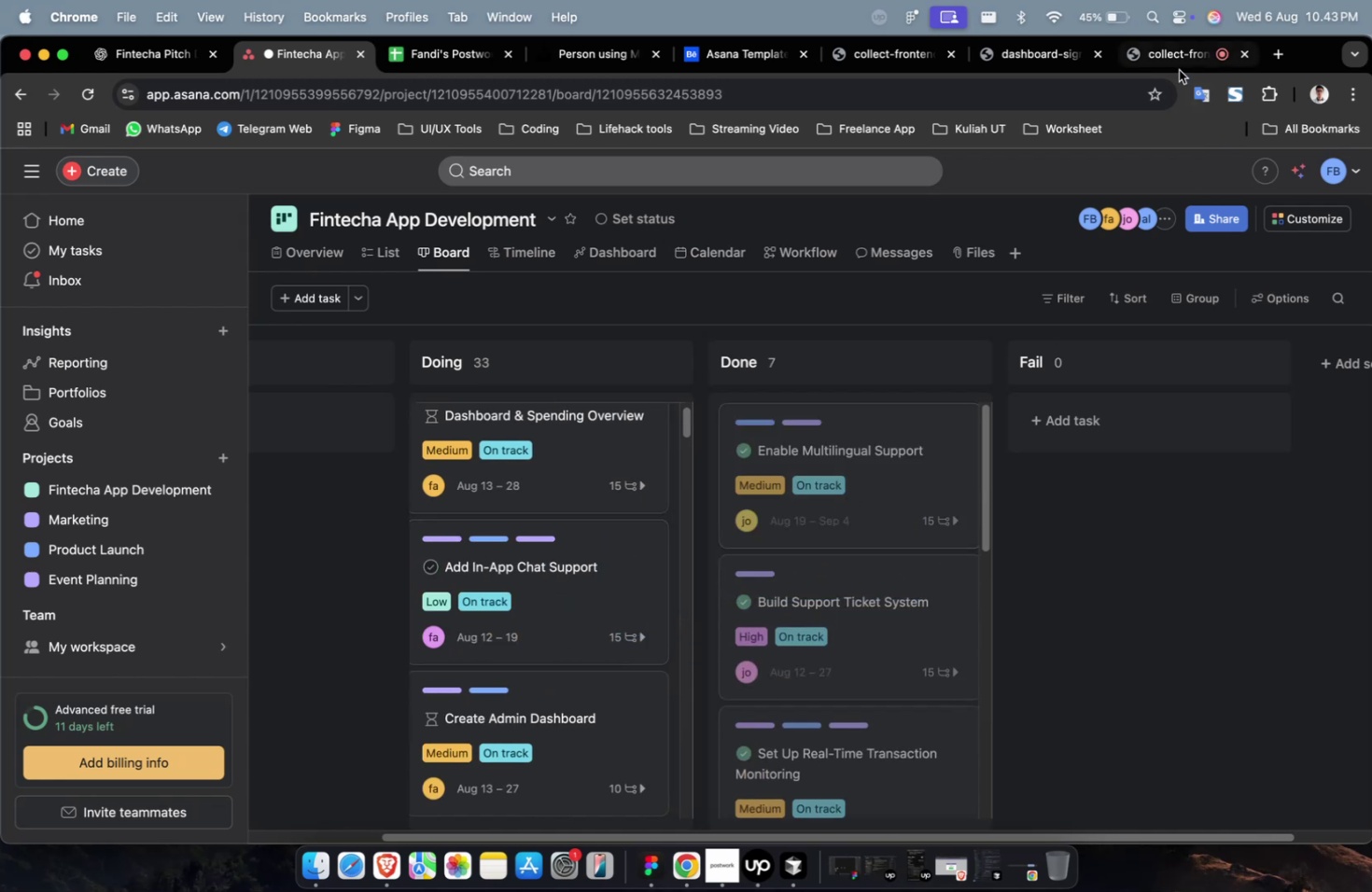 